 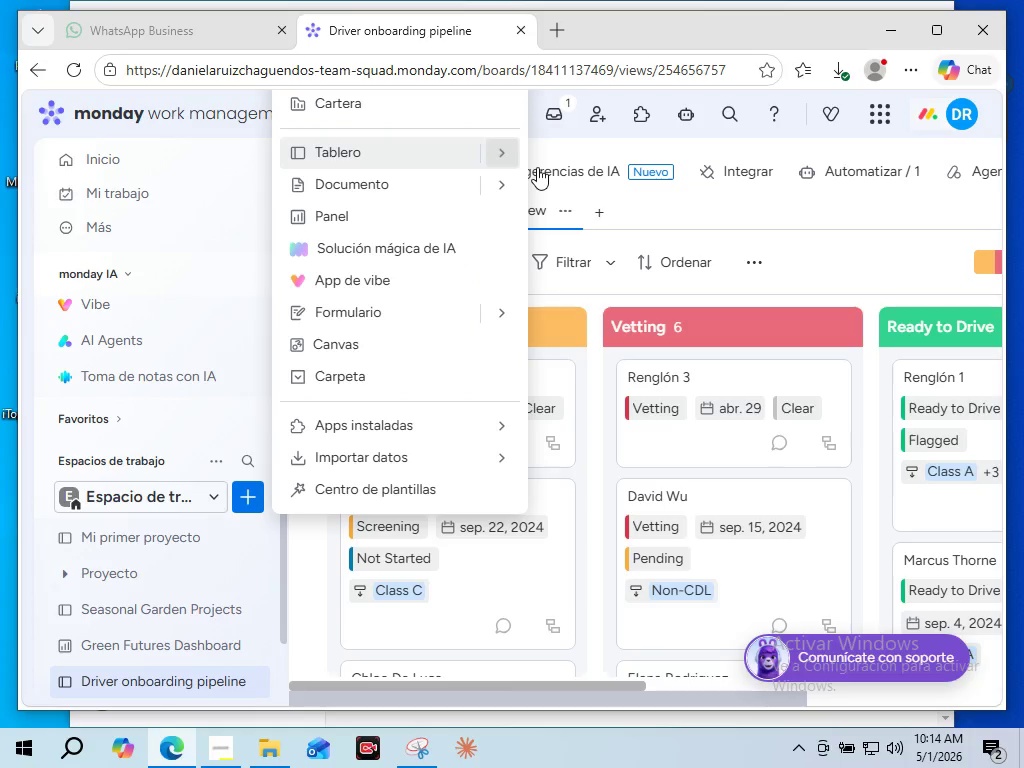 
left_click([606, 158])
 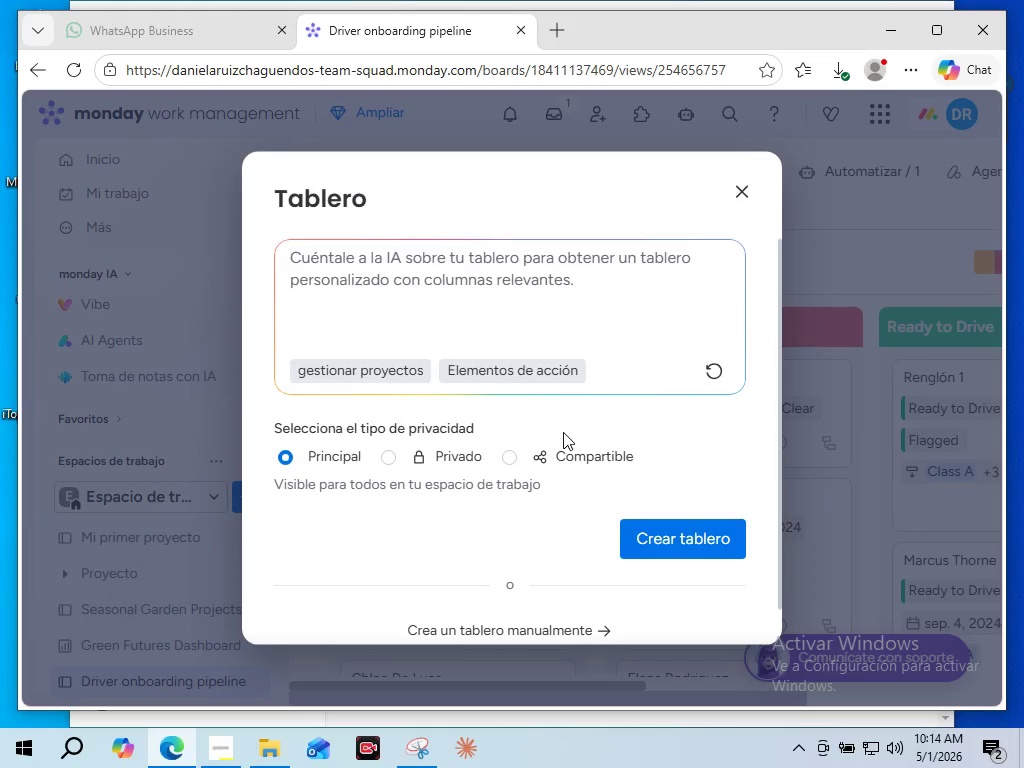 
wait(9.34)
 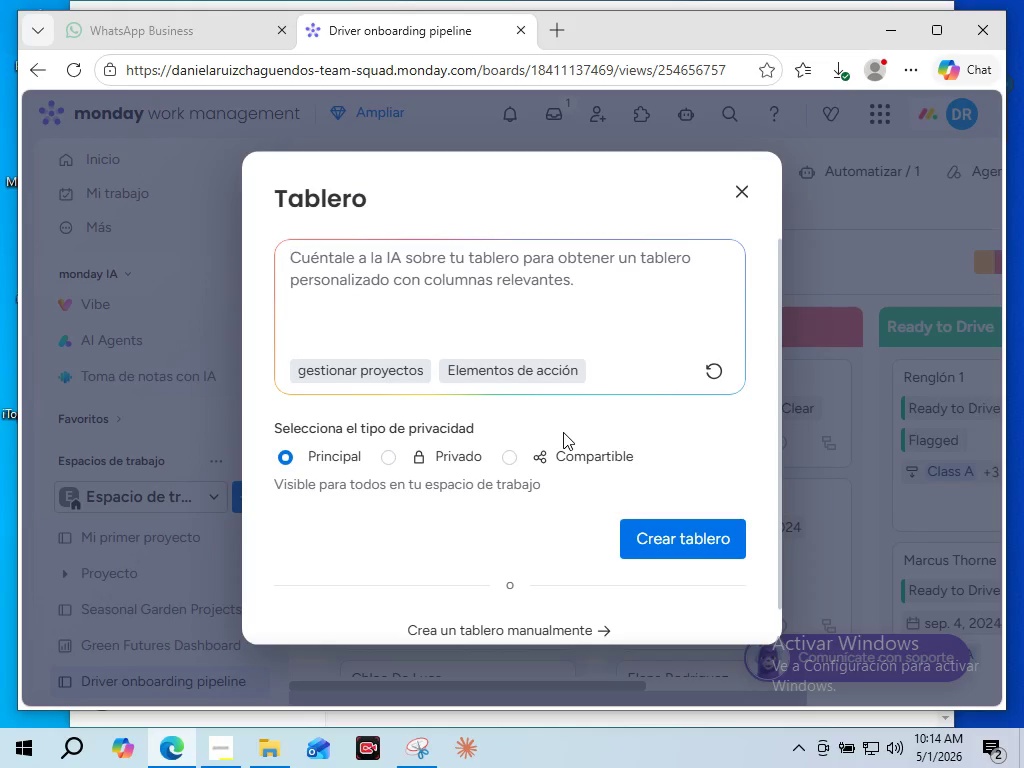 
left_click([647, 545])
 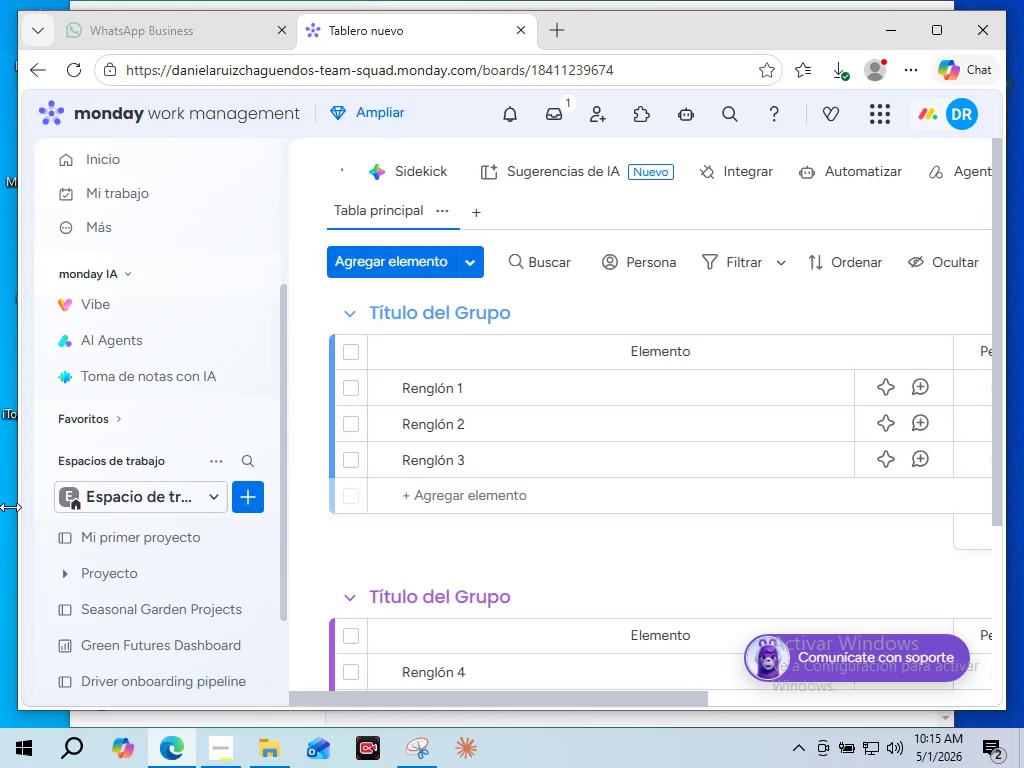 
wait(57.11)
 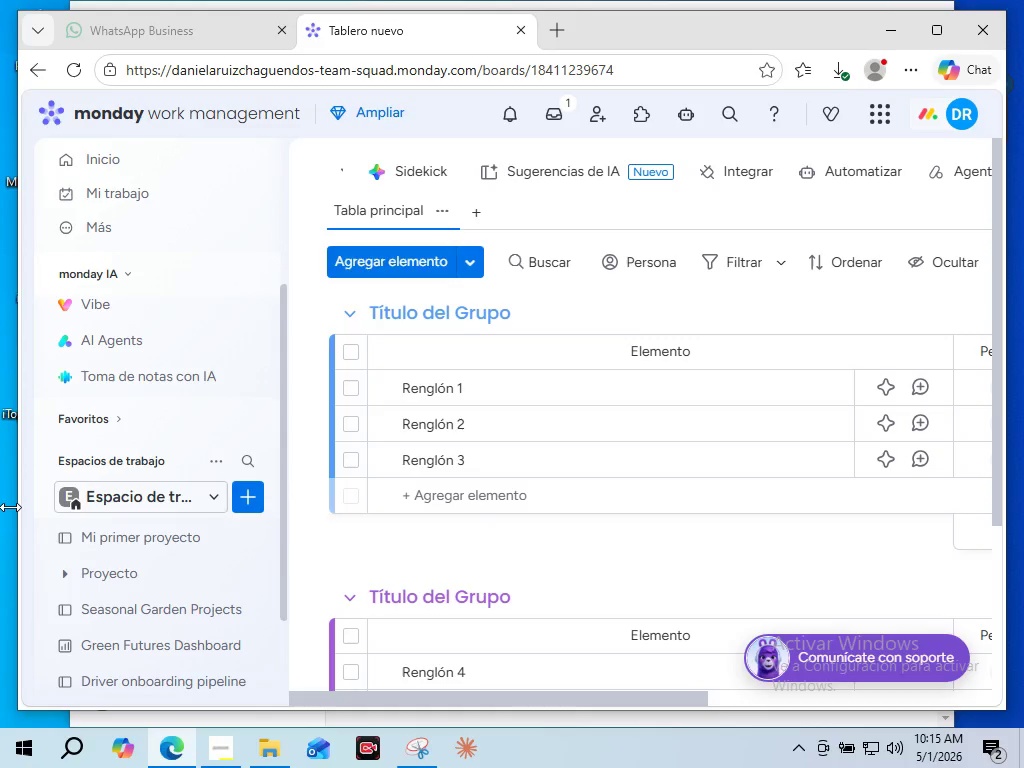 
left_click([340, 166])
 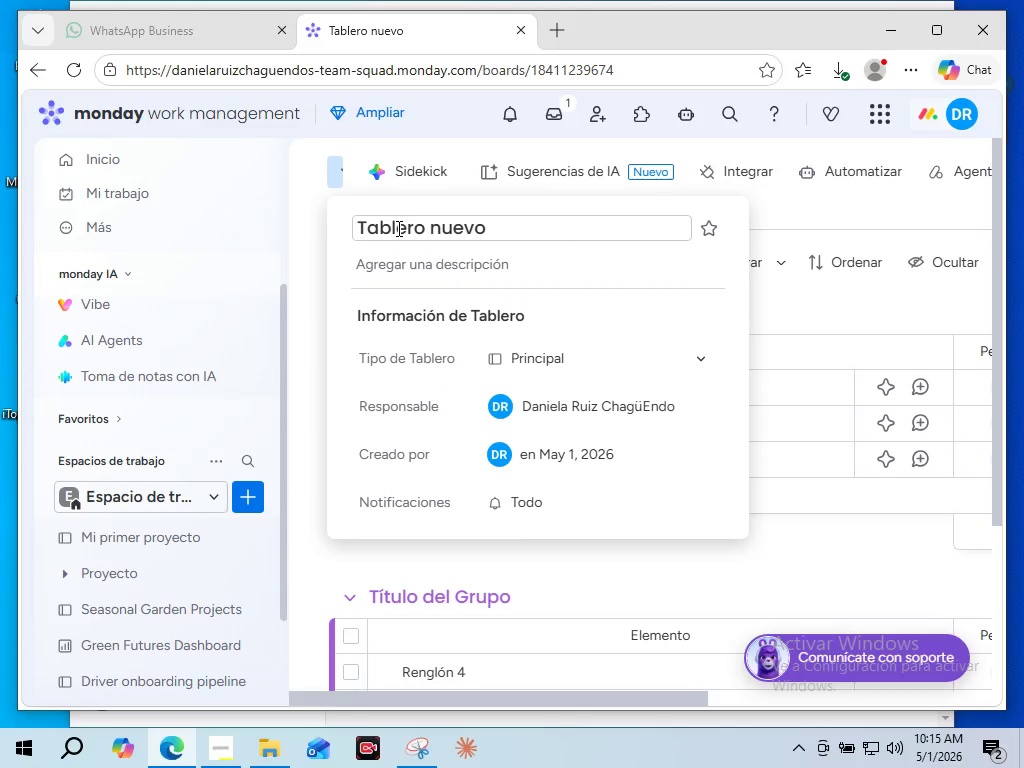 
double_click([397, 228])
 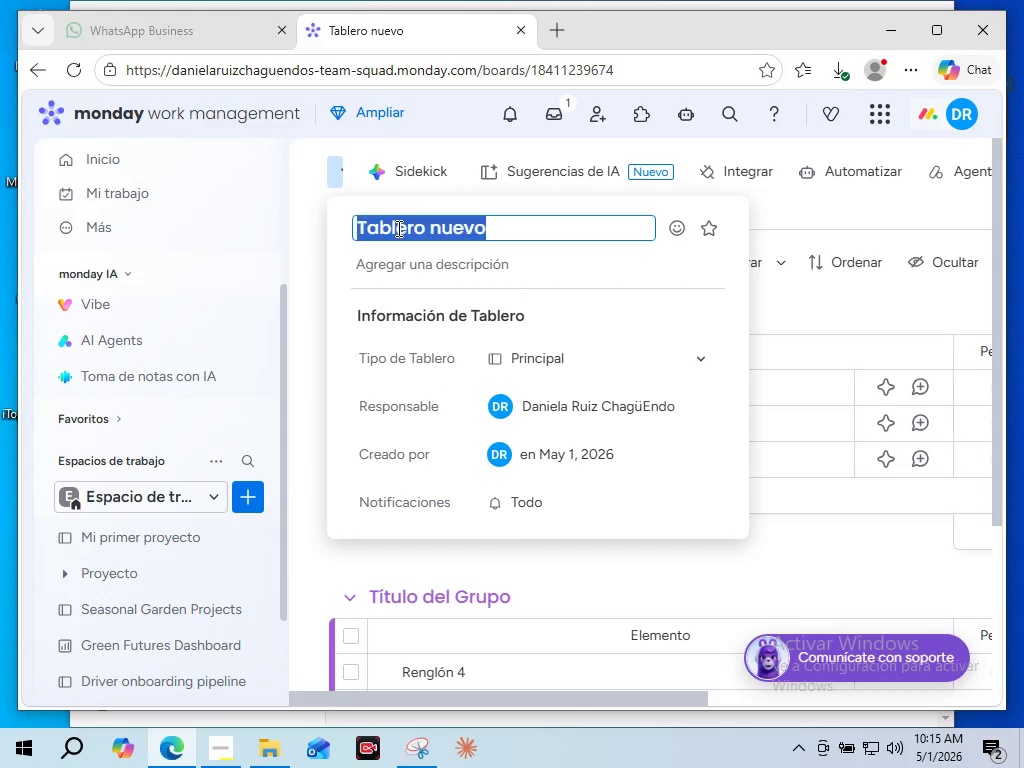 
triple_click([397, 228])
 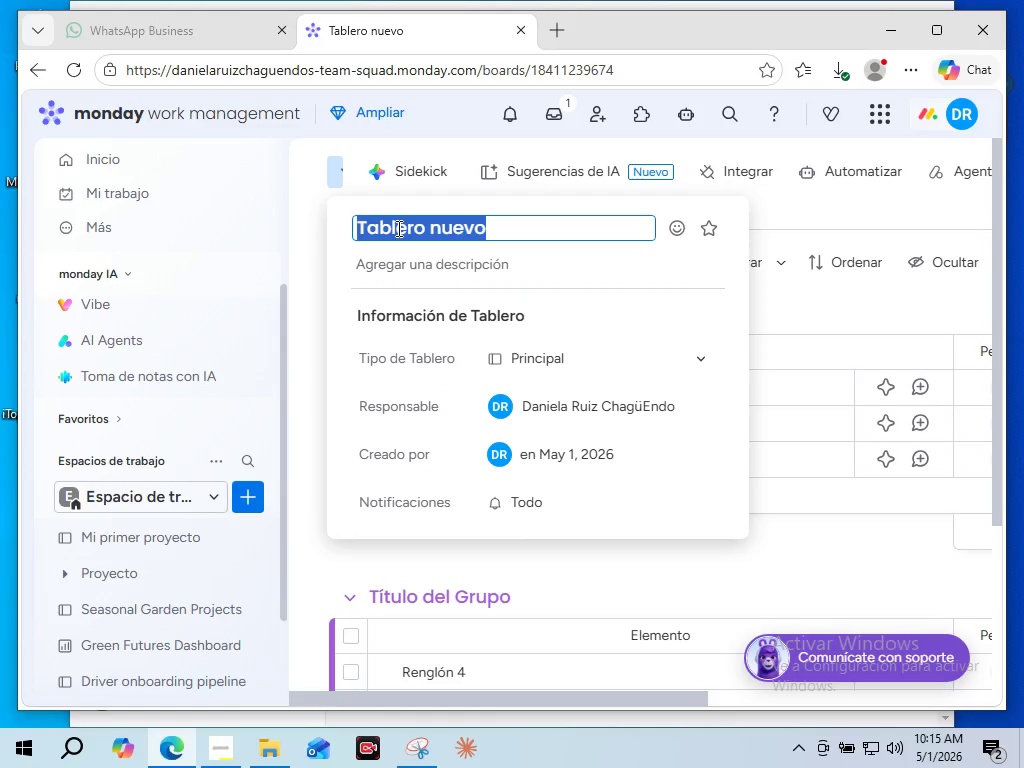 
type(Incoming Service Requests)
 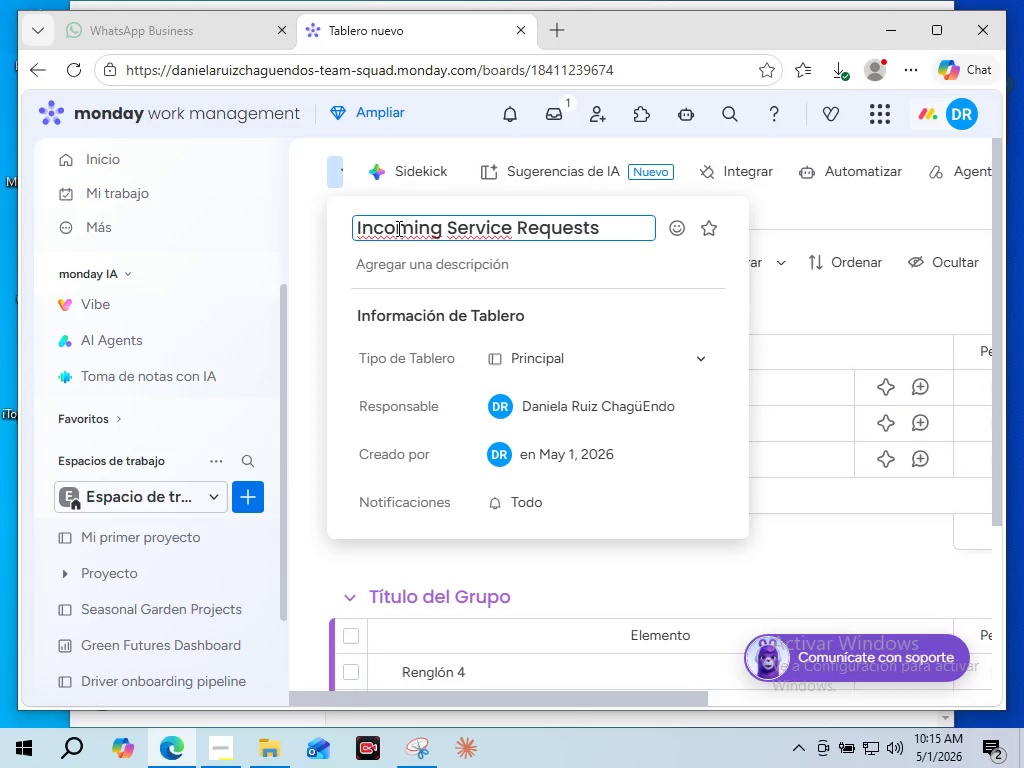 
mouse_move([285, 555])
 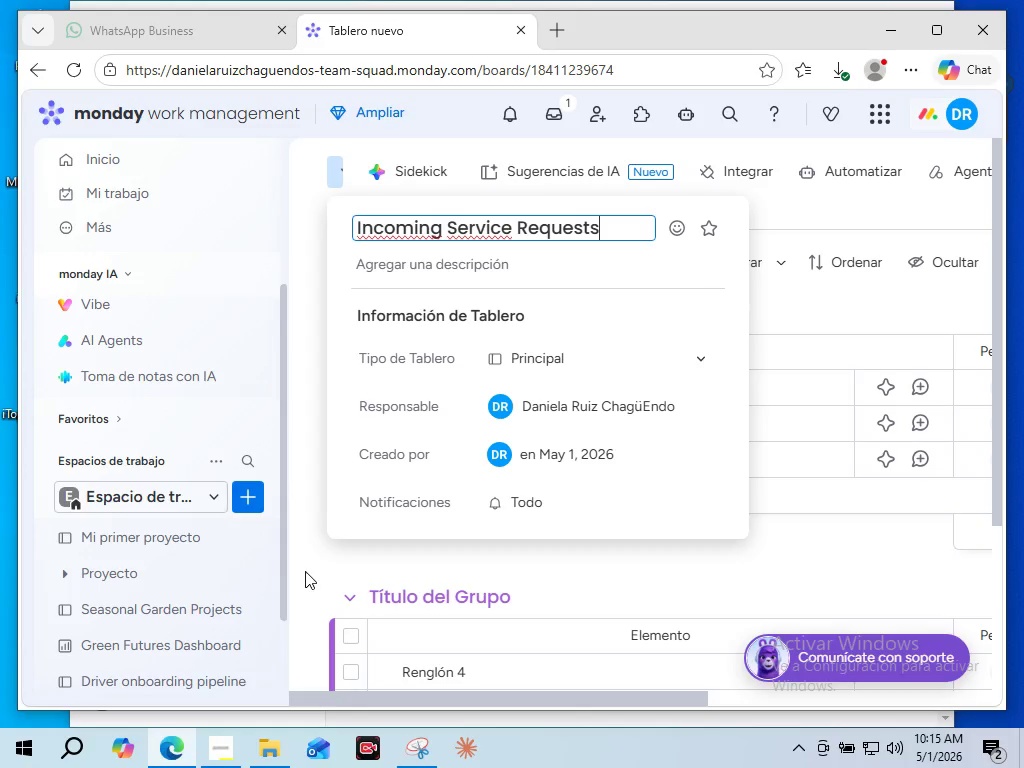 
left_click([305, 571])
 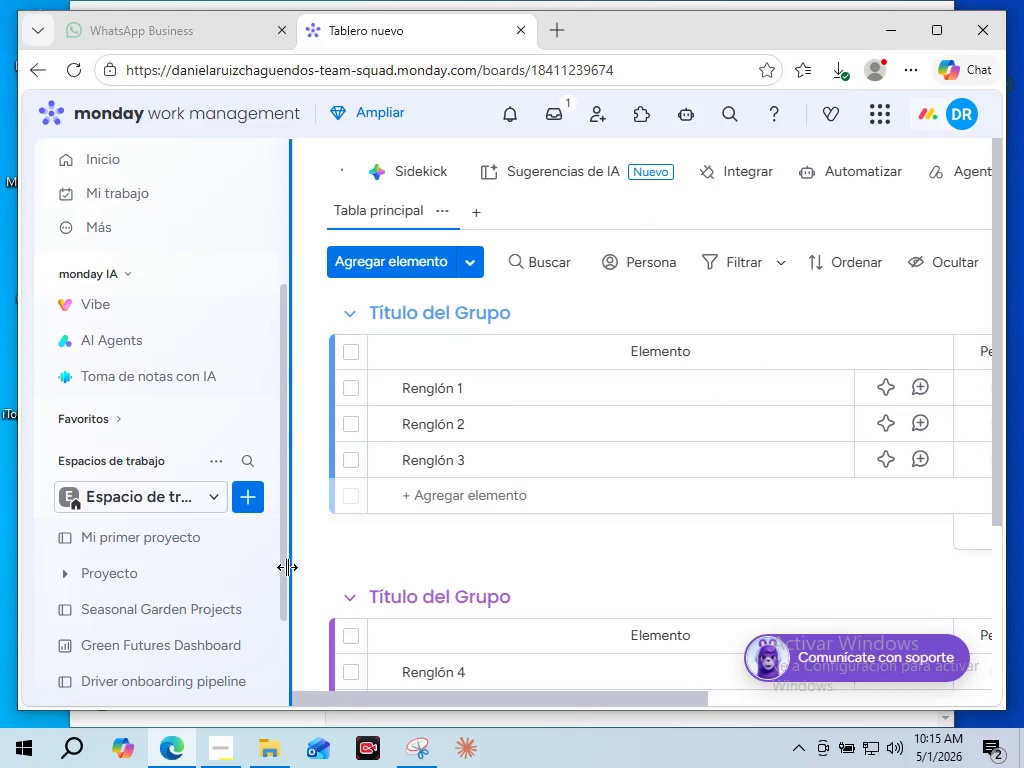 
left_click_drag(start_coordinate=[282, 567], to_coordinate=[280, 615])
 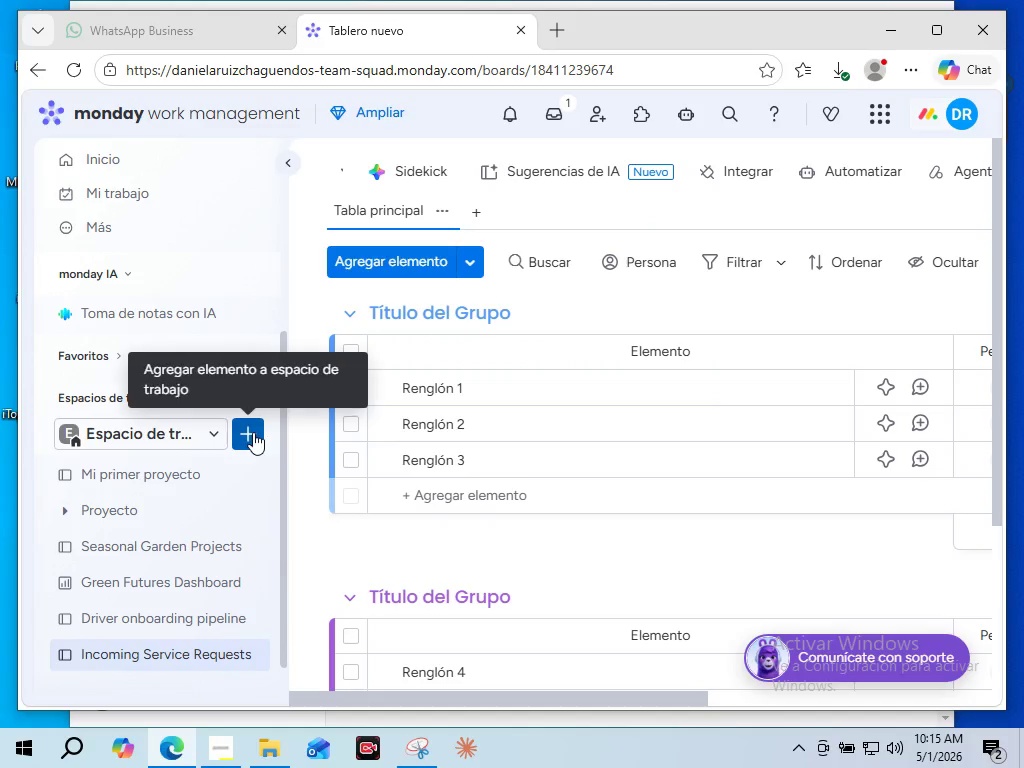 
left_click([253, 432])
 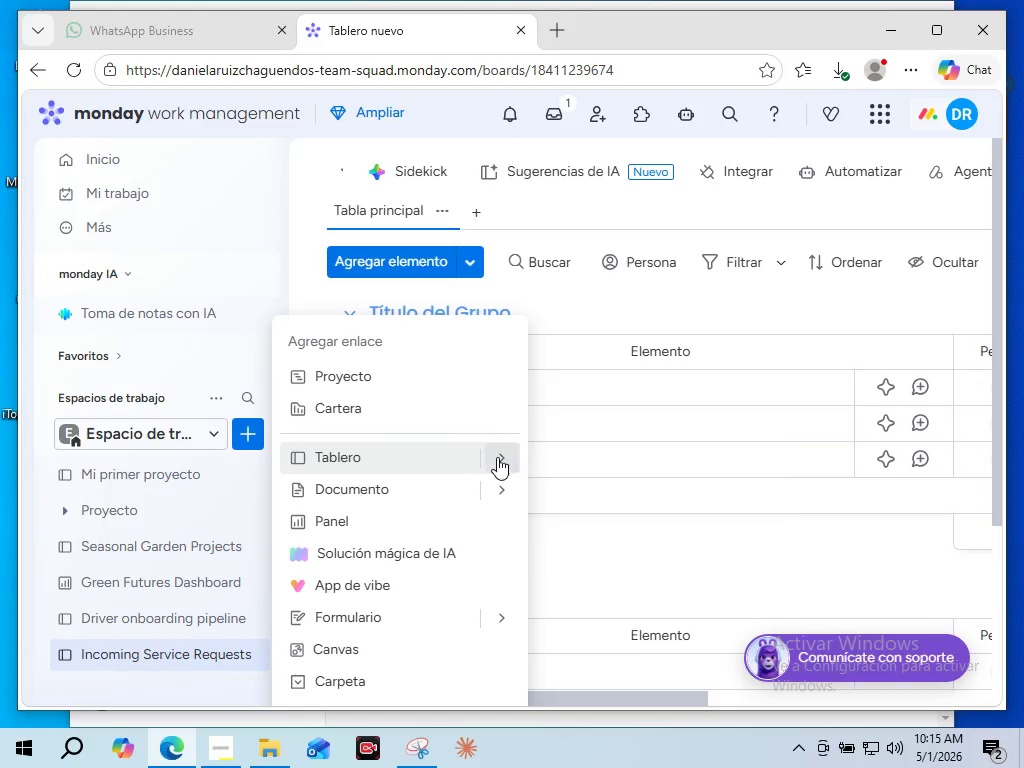 
wait(5.14)
 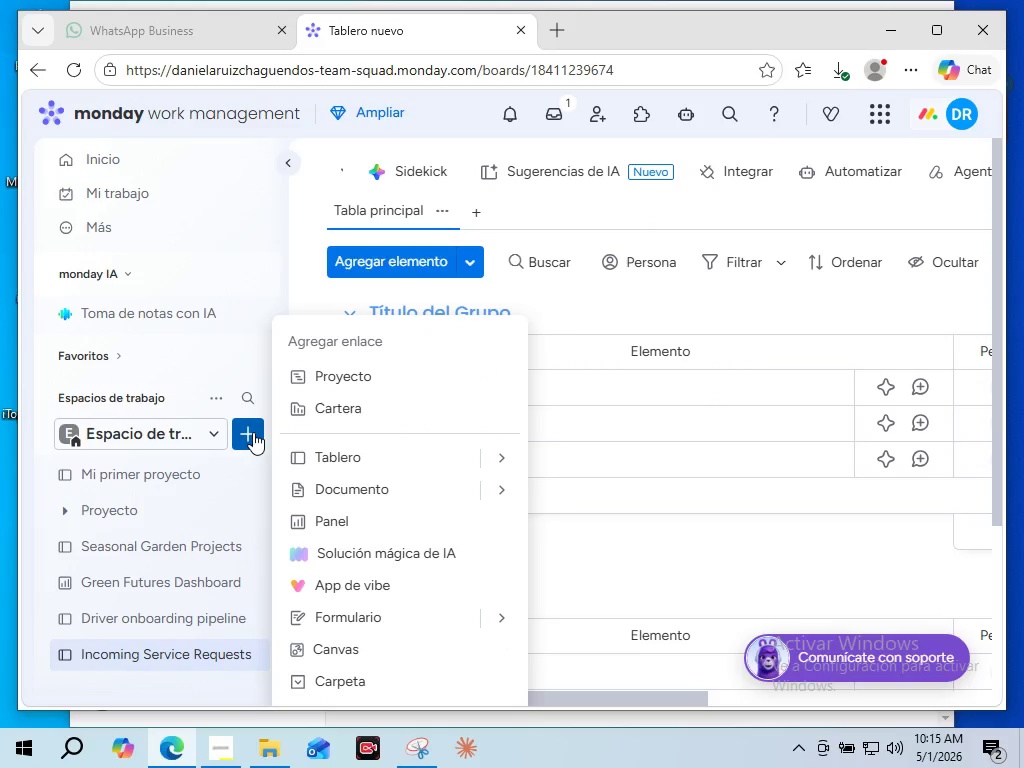 
left_click([568, 465])
 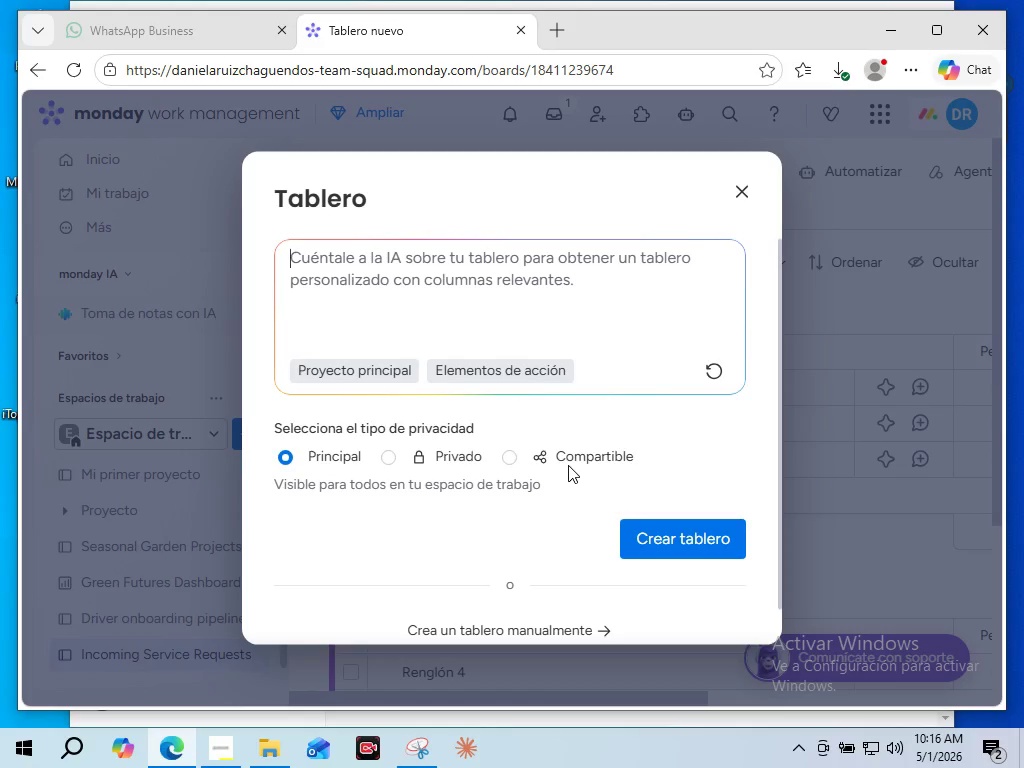 
left_click([661, 537])
 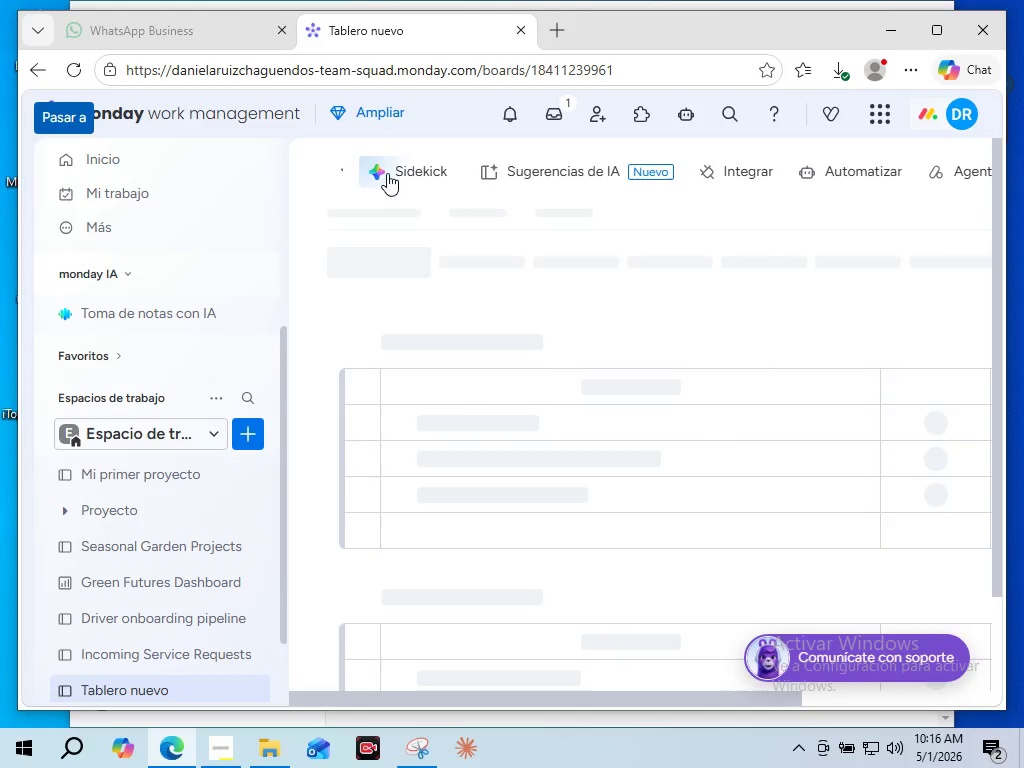 
wait(8.0)
 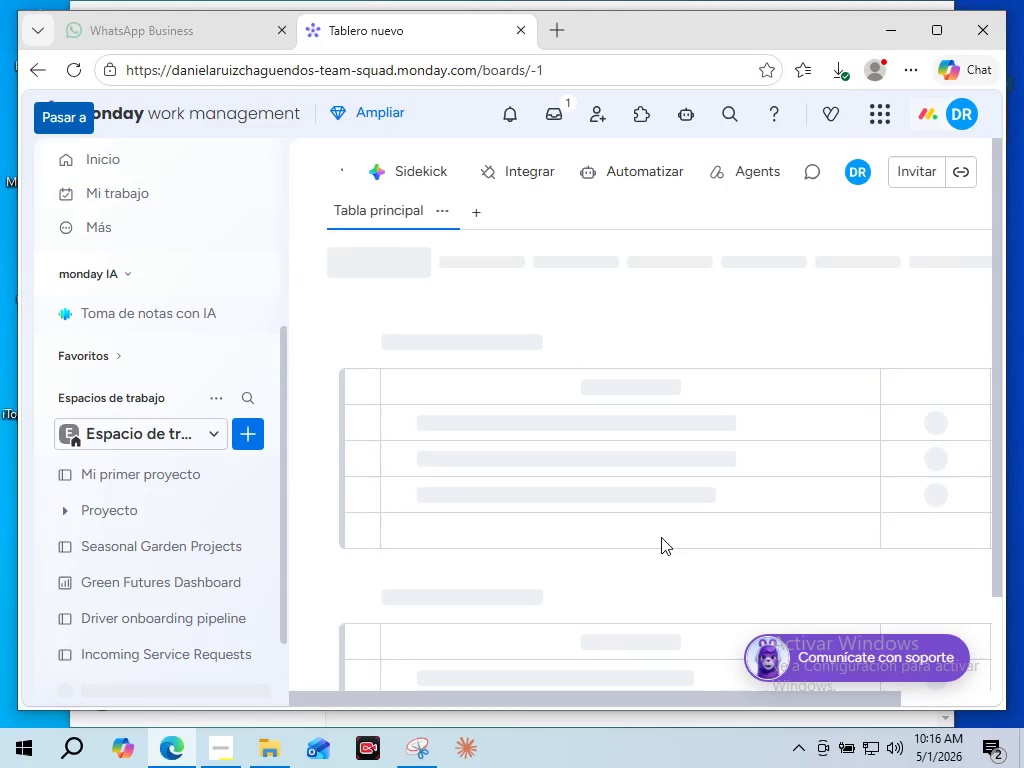 
left_click([342, 170])
 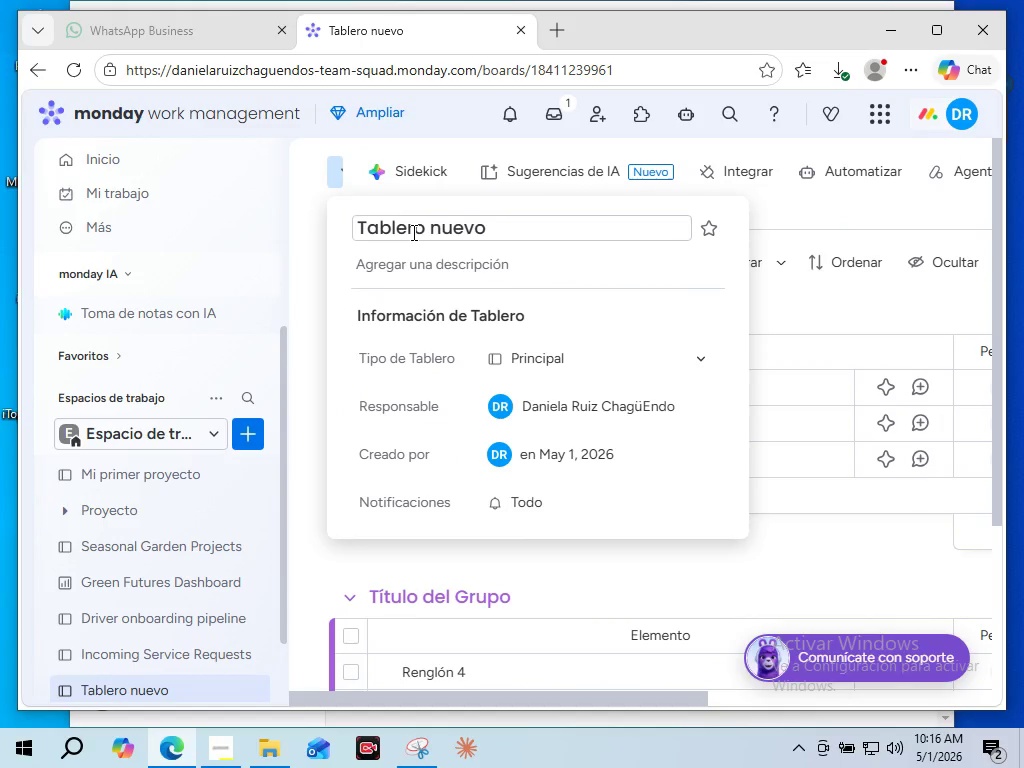 
double_click([412, 232])
 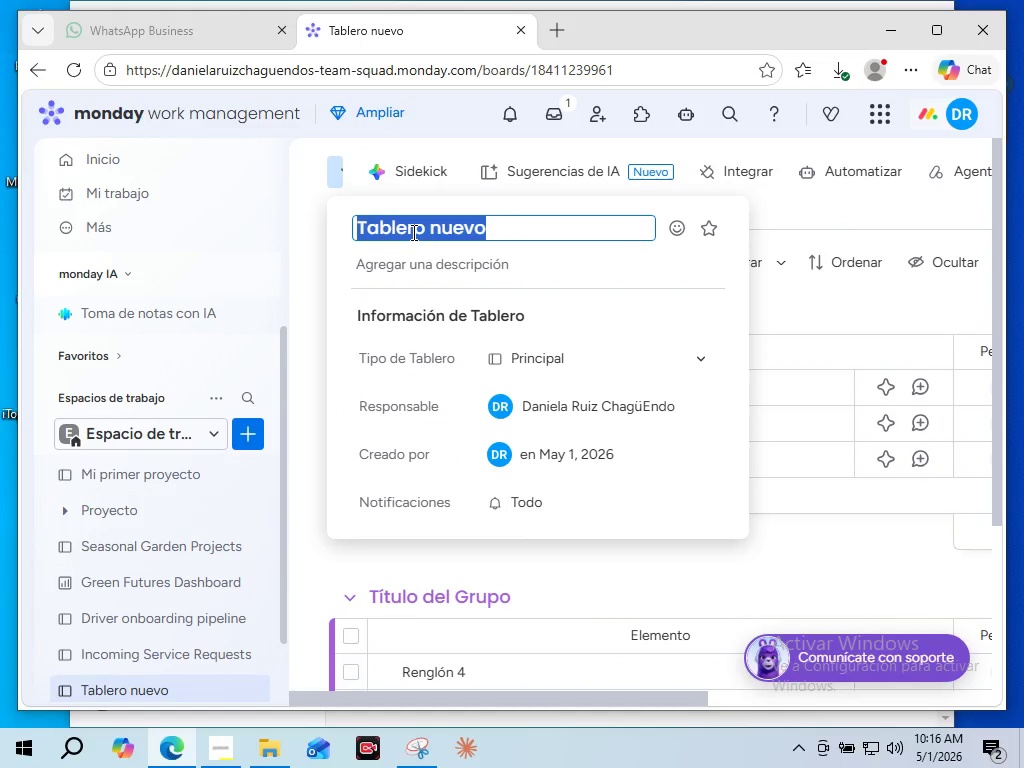 
triple_click([412, 232])
 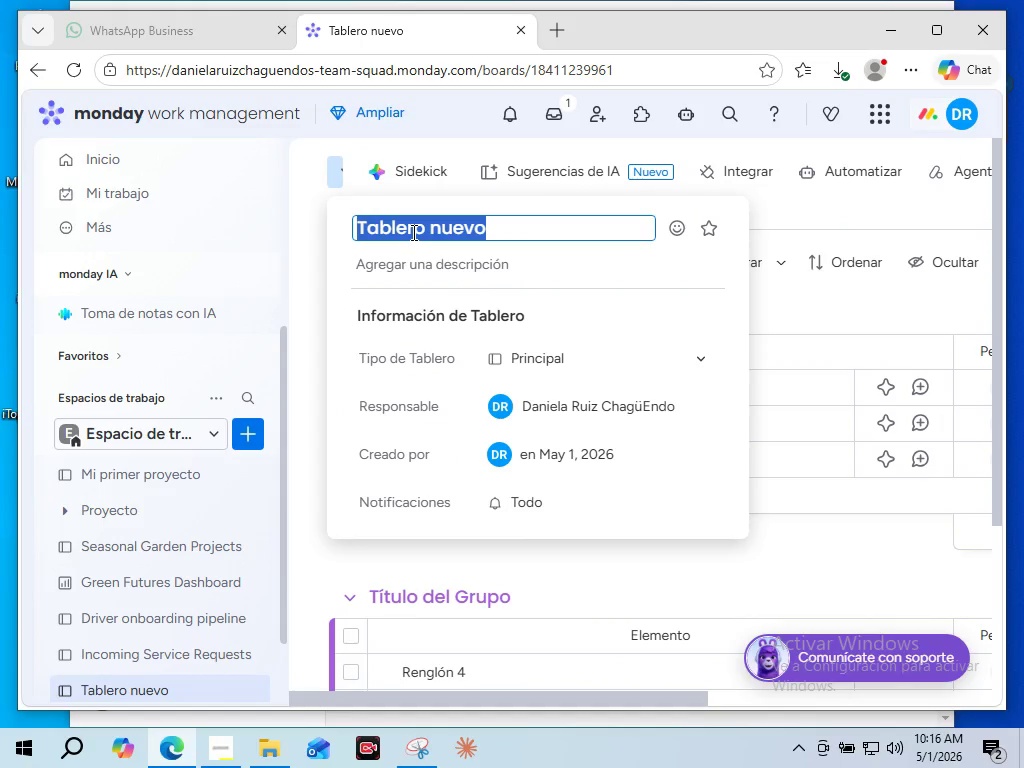 
type(Service Operations)
 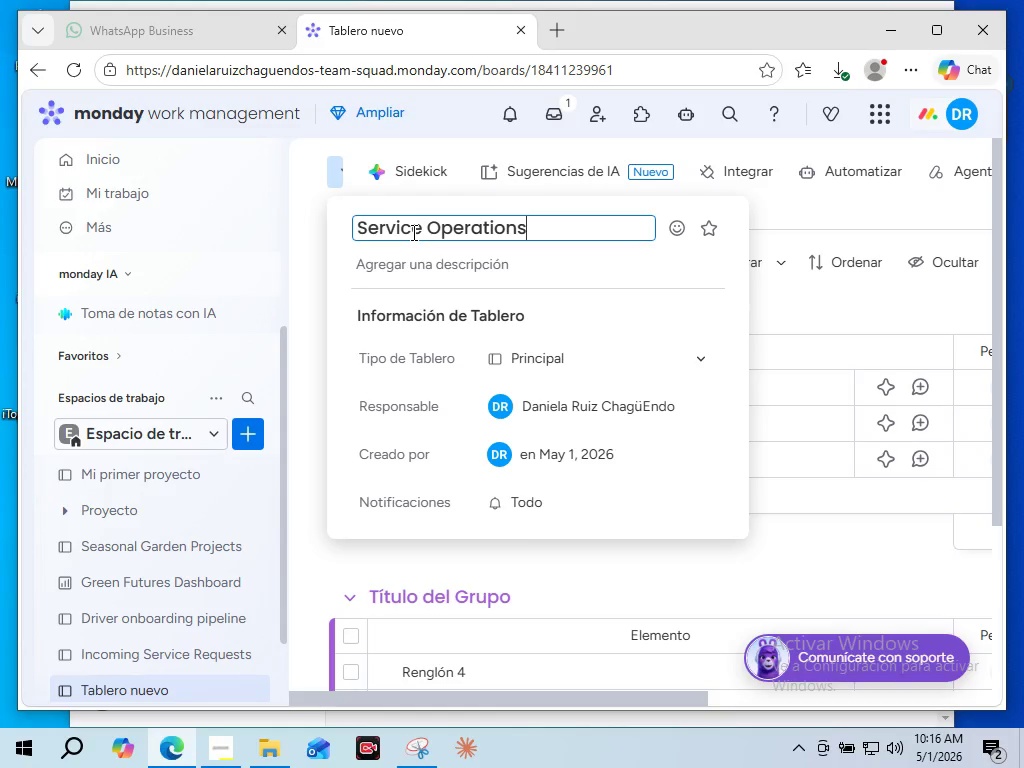 
wait(7.72)
 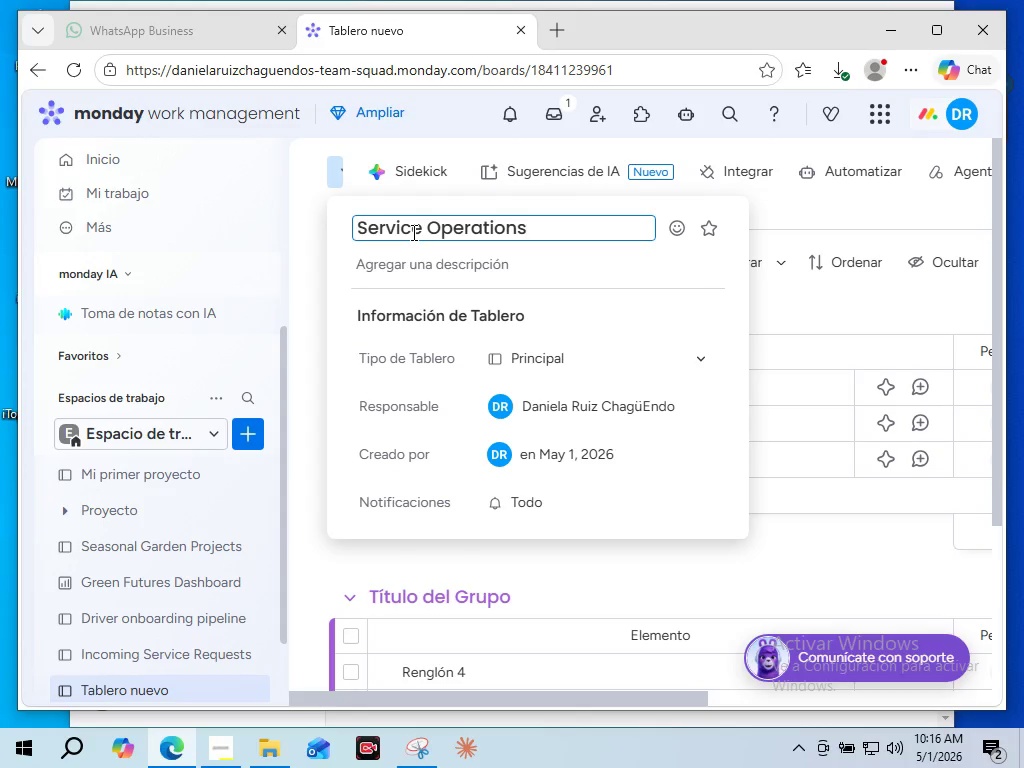 
left_click([331, 296])
 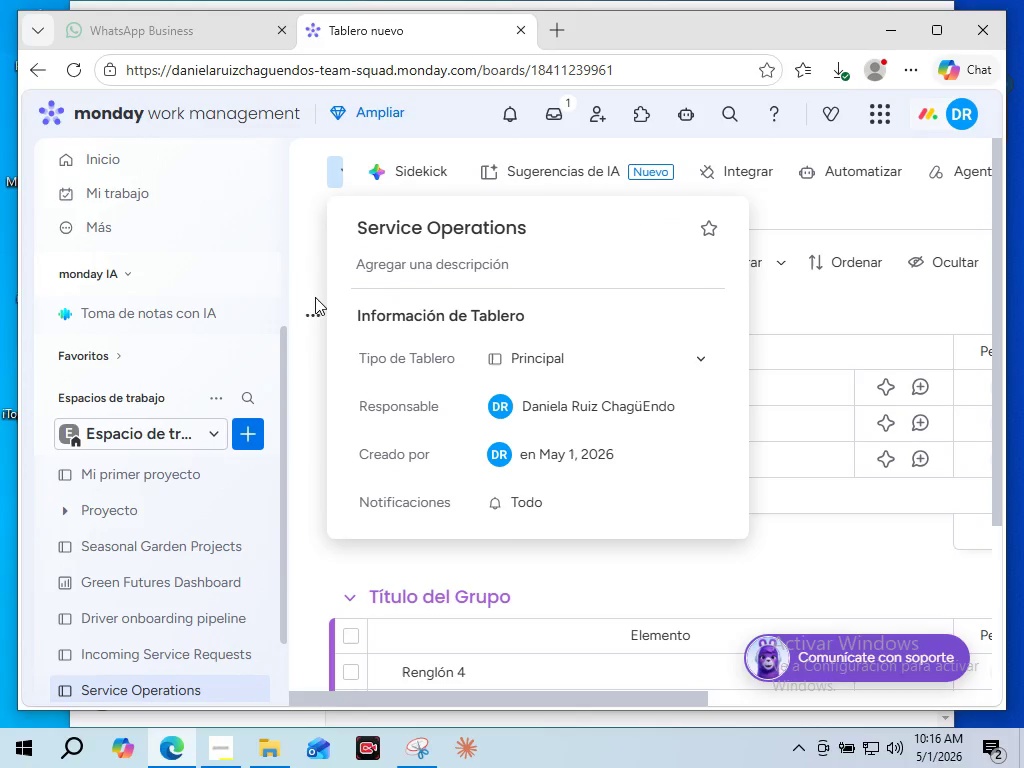 
left_click([315, 297])
 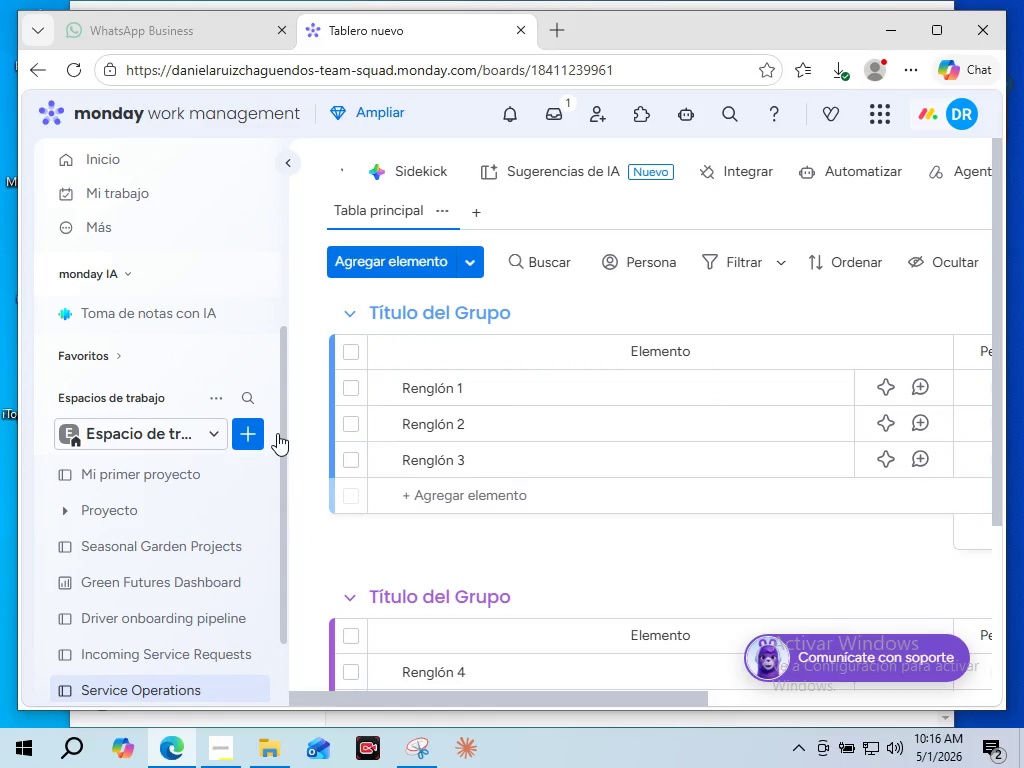 
left_click_drag(start_coordinate=[285, 442], to_coordinate=[285, 453])
 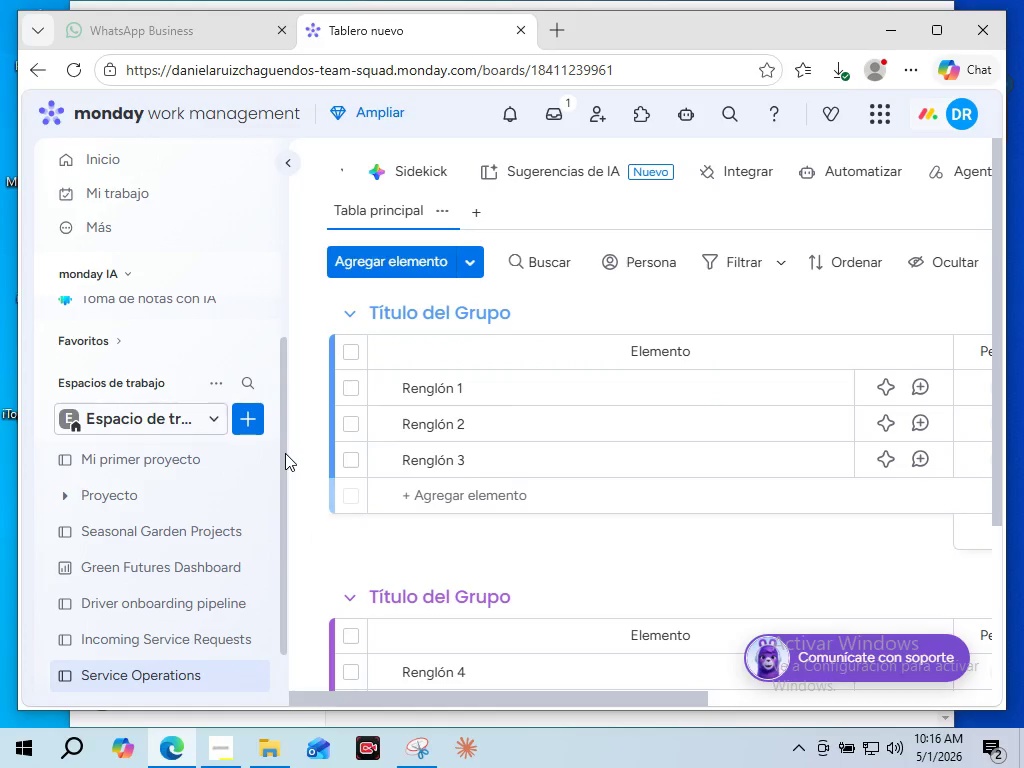 
left_click_drag(start_coordinate=[285, 453], to_coordinate=[291, 498])
 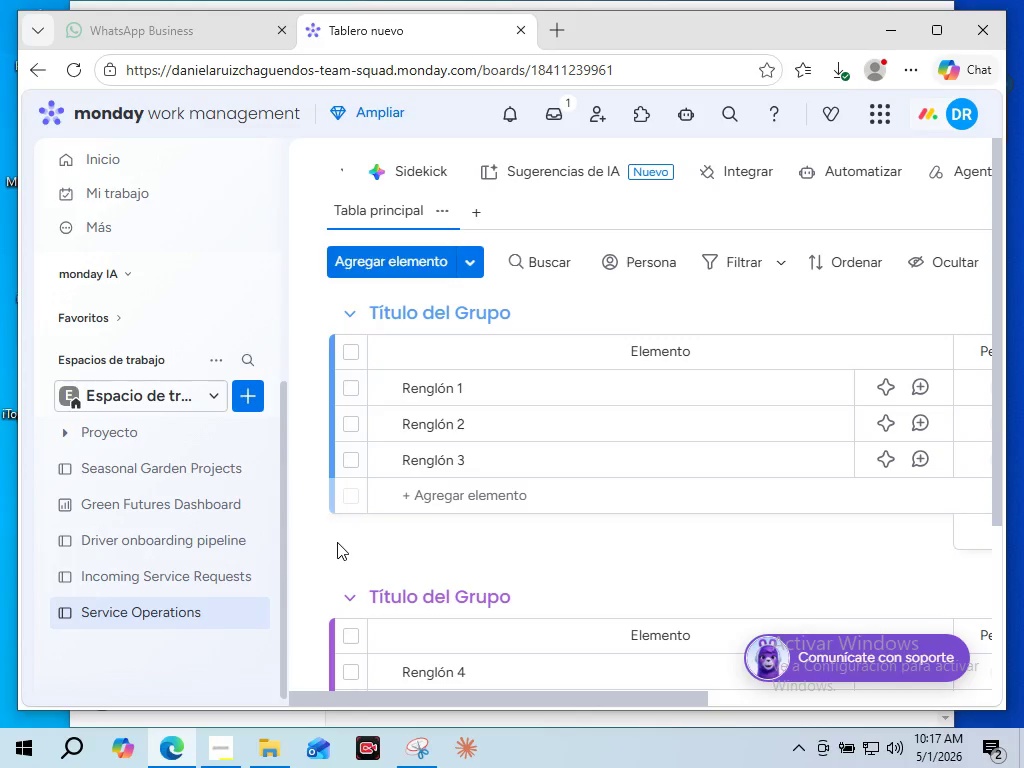 
wait(69.27)
 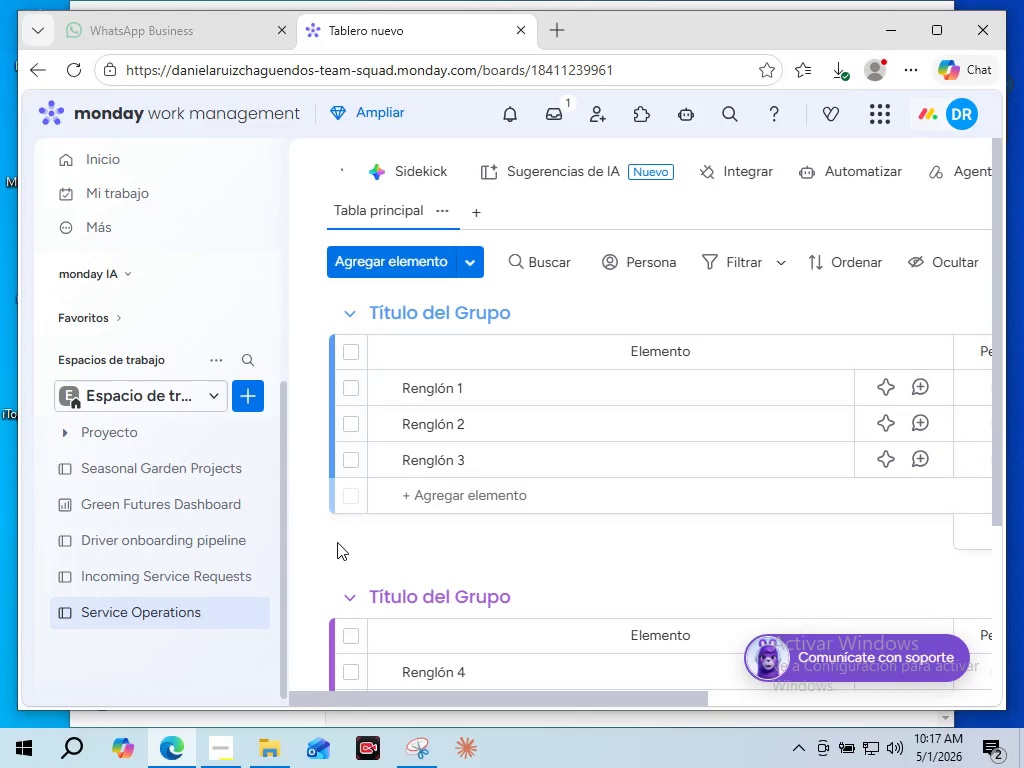 
left_click([267, 747])
 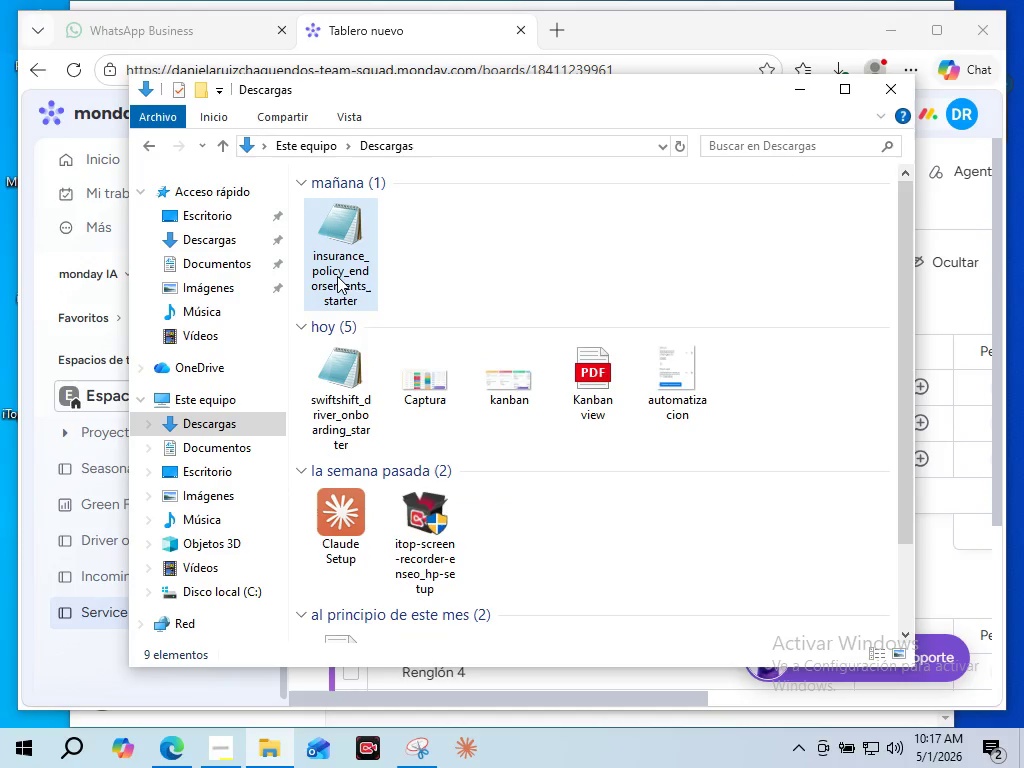 
right_click([337, 276])
 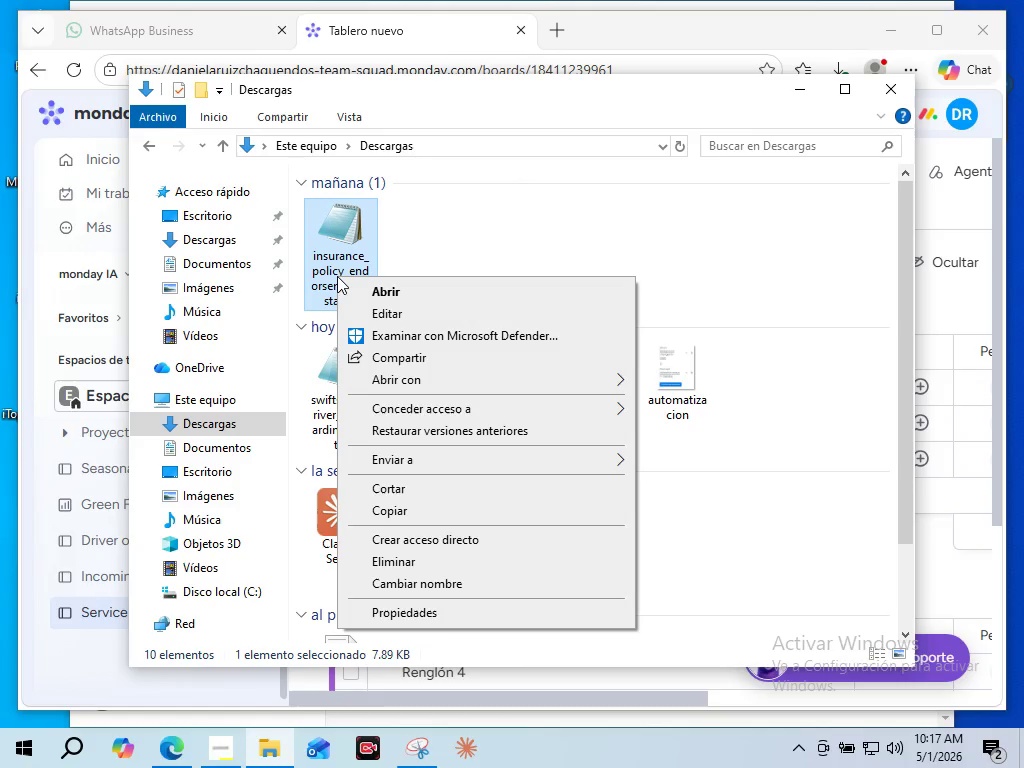 
wait(12.06)
 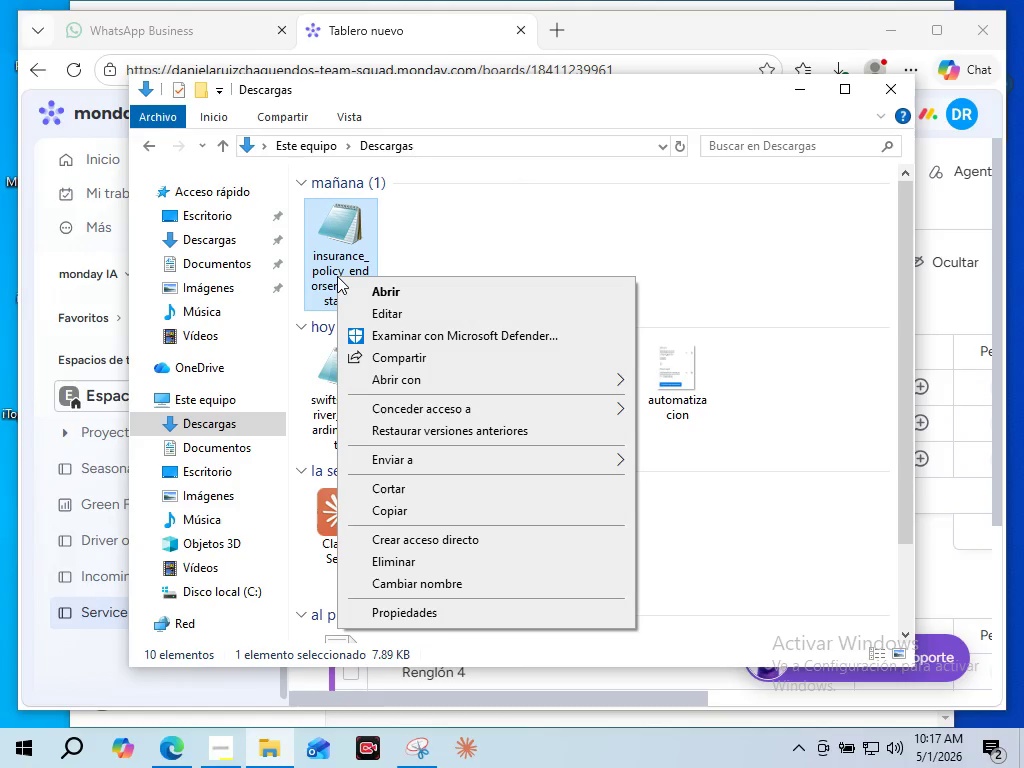 
left_click([417, 377])
 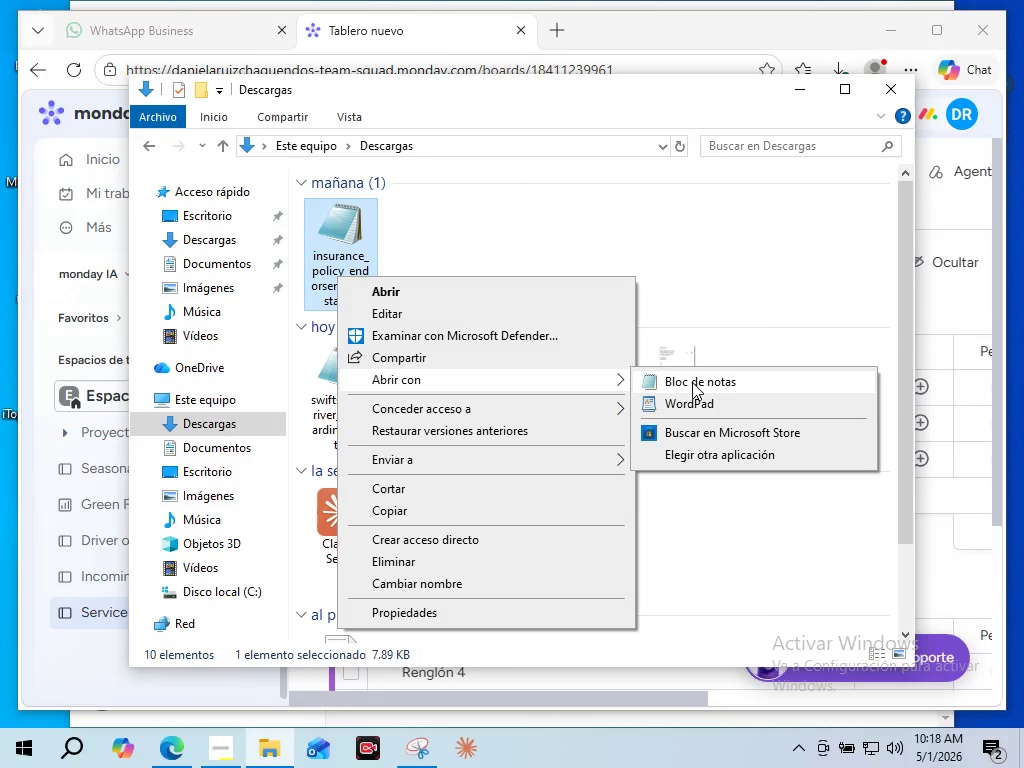 
wait(16.24)
 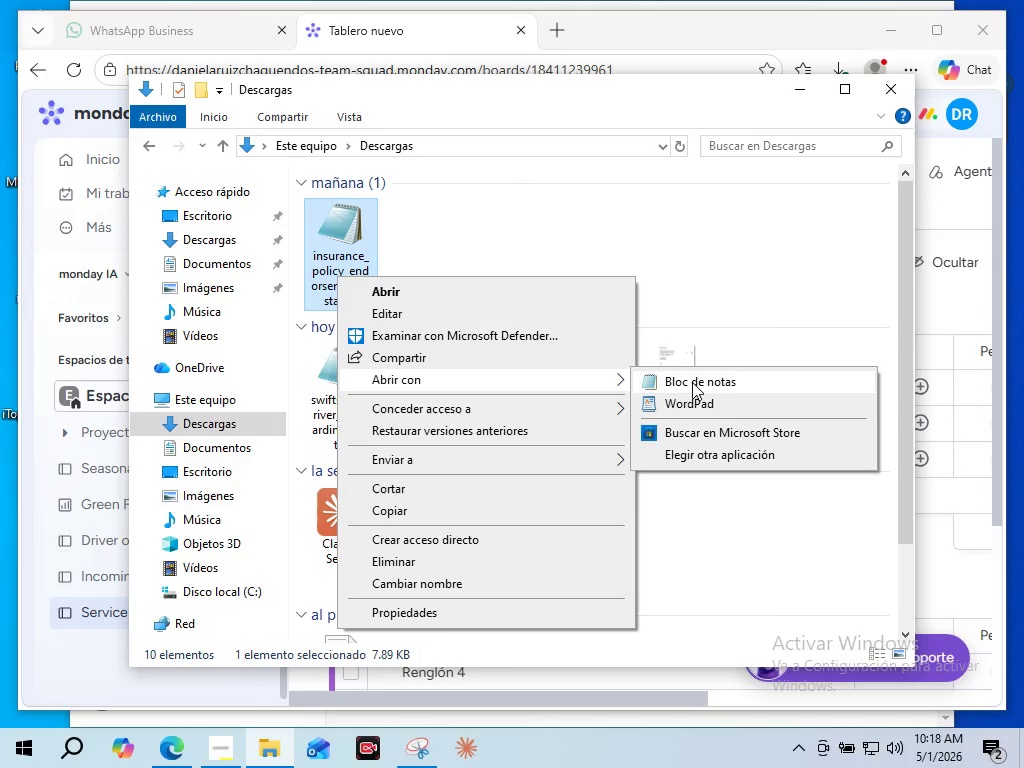 
left_click([171, 26])
 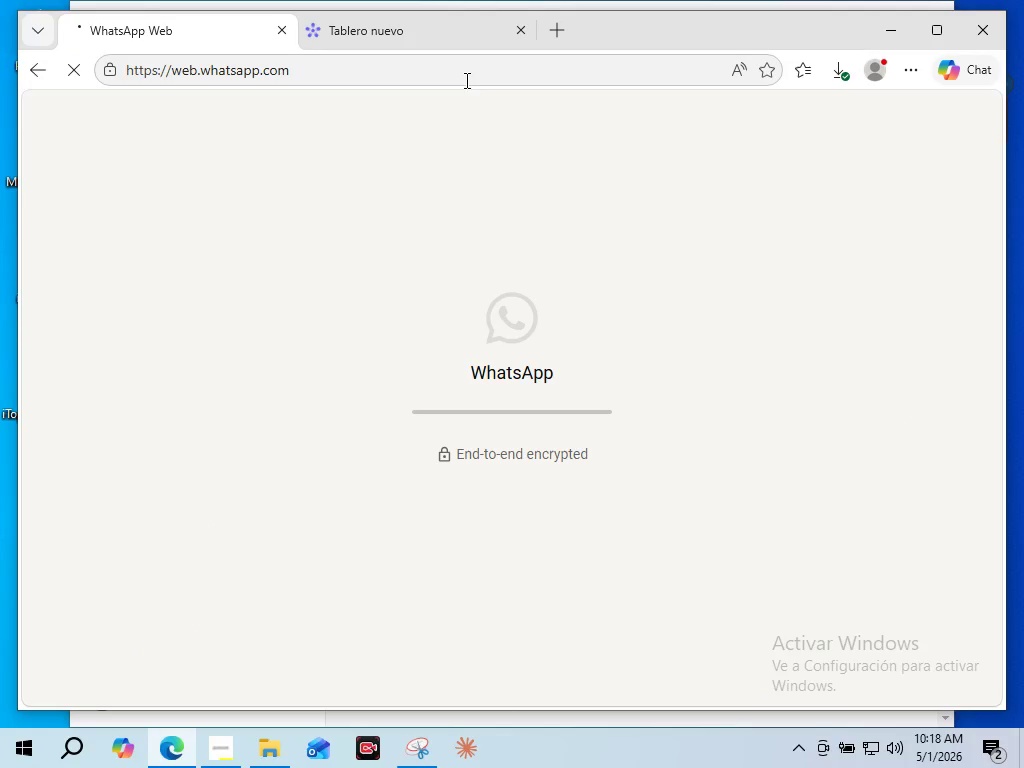 
wait(5.31)
 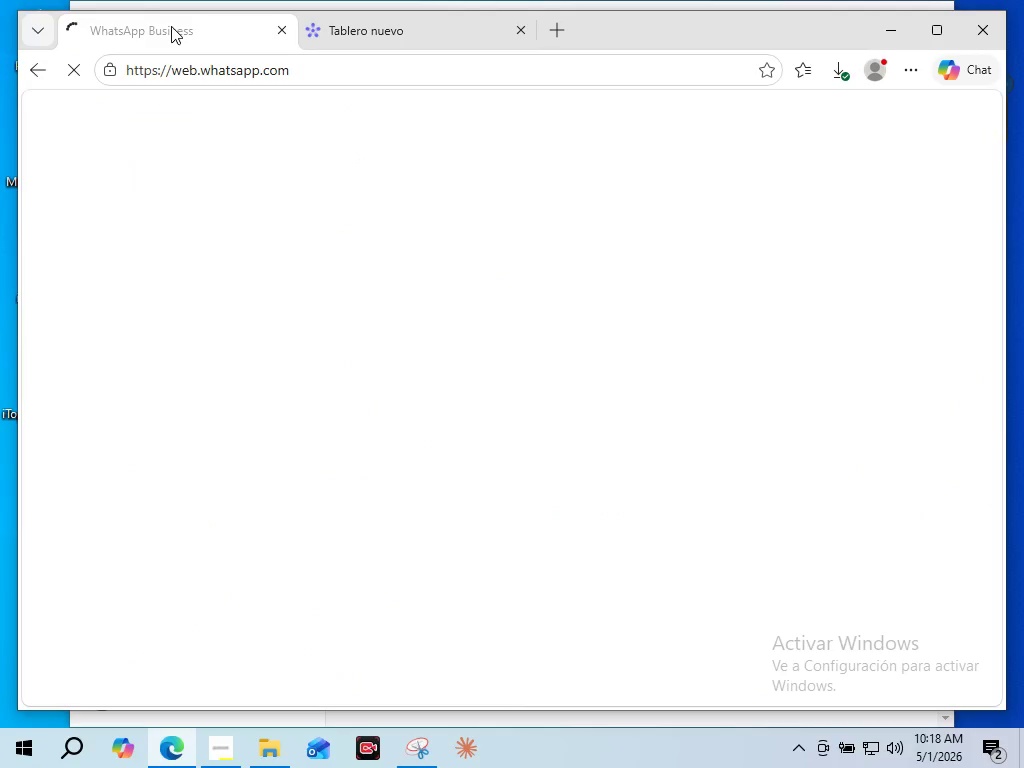 
left_click([410, 31])
 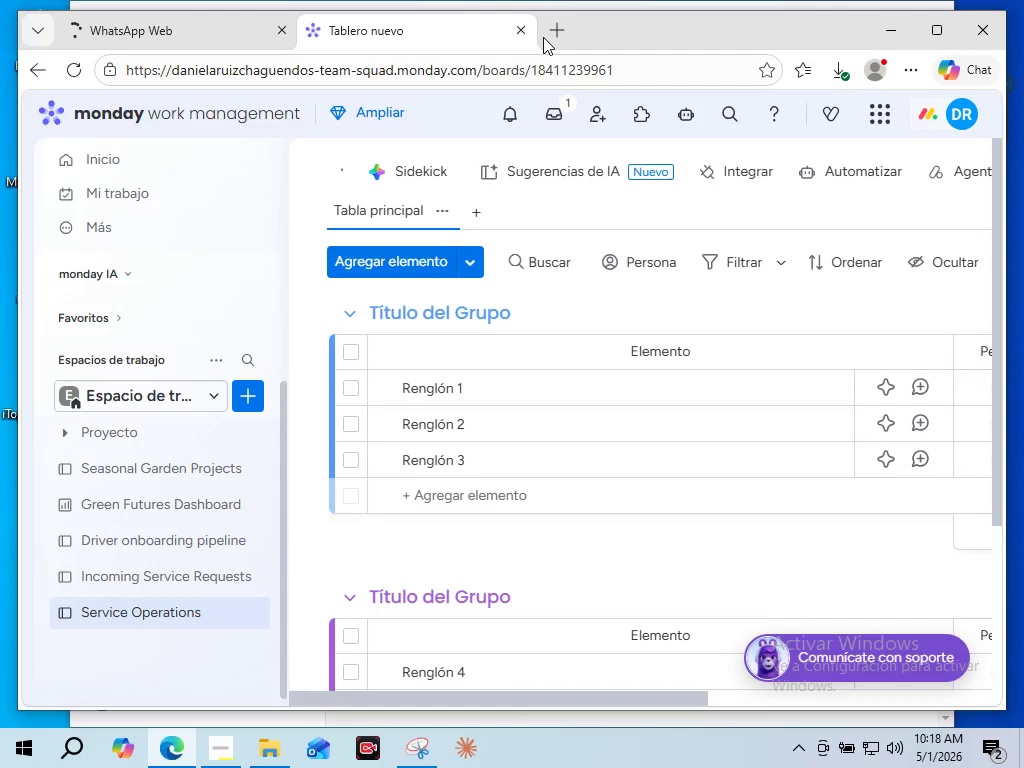 
left_click([565, 31])
 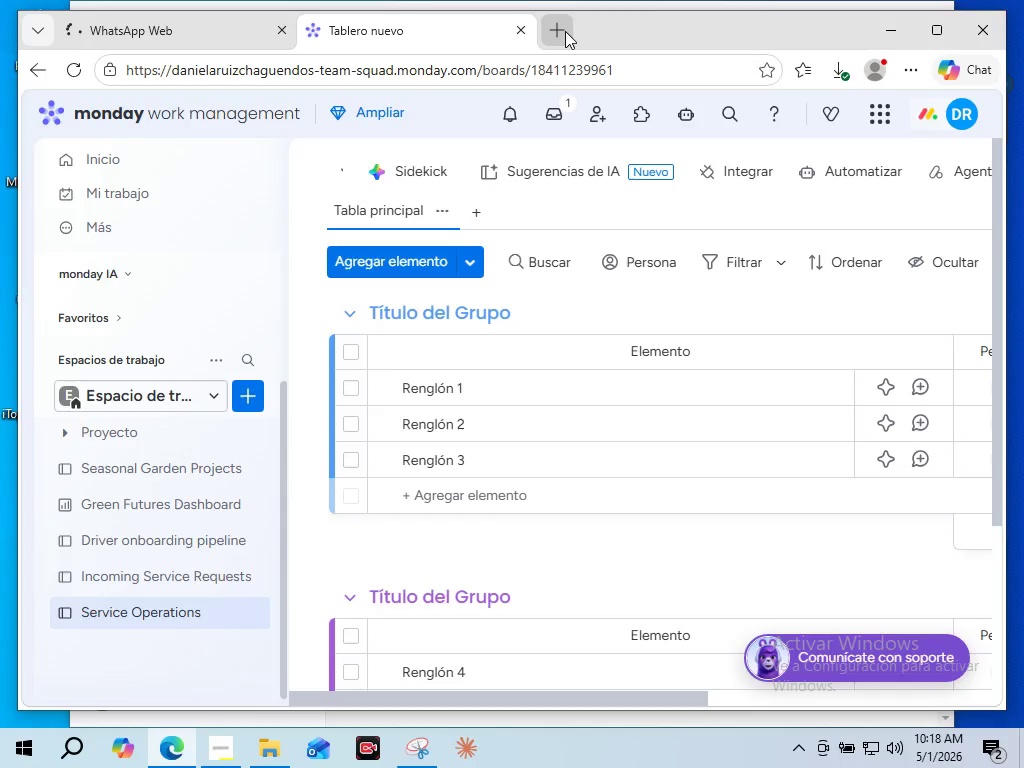 
mouse_move([530, 36])
 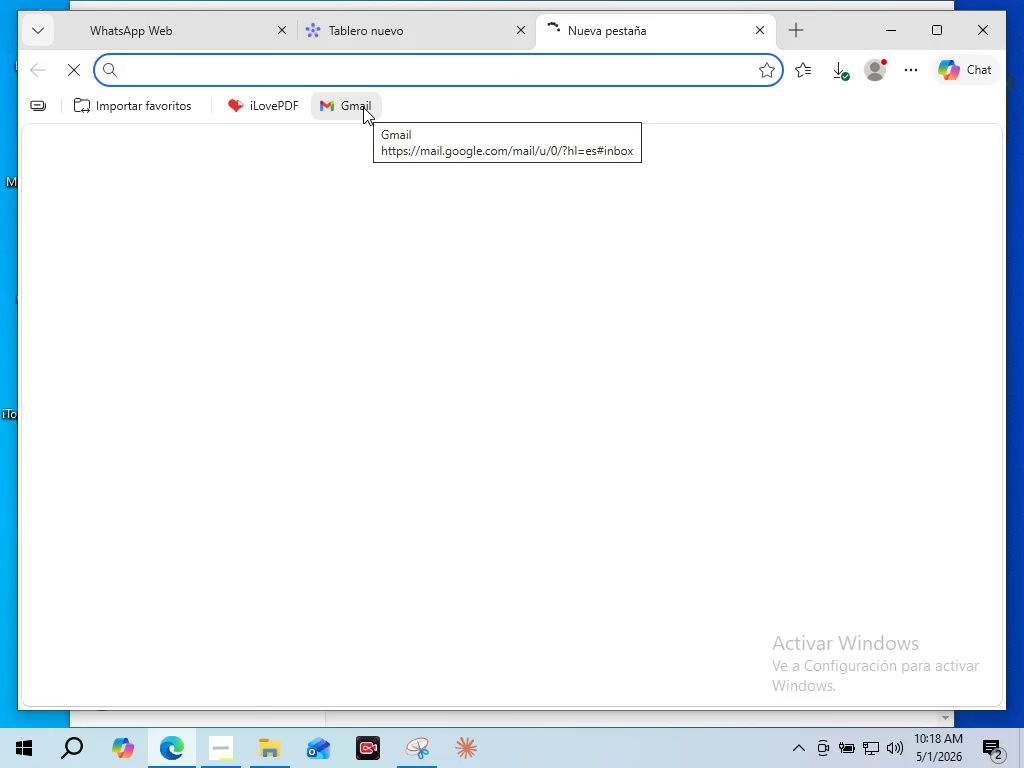 
type(clu)
 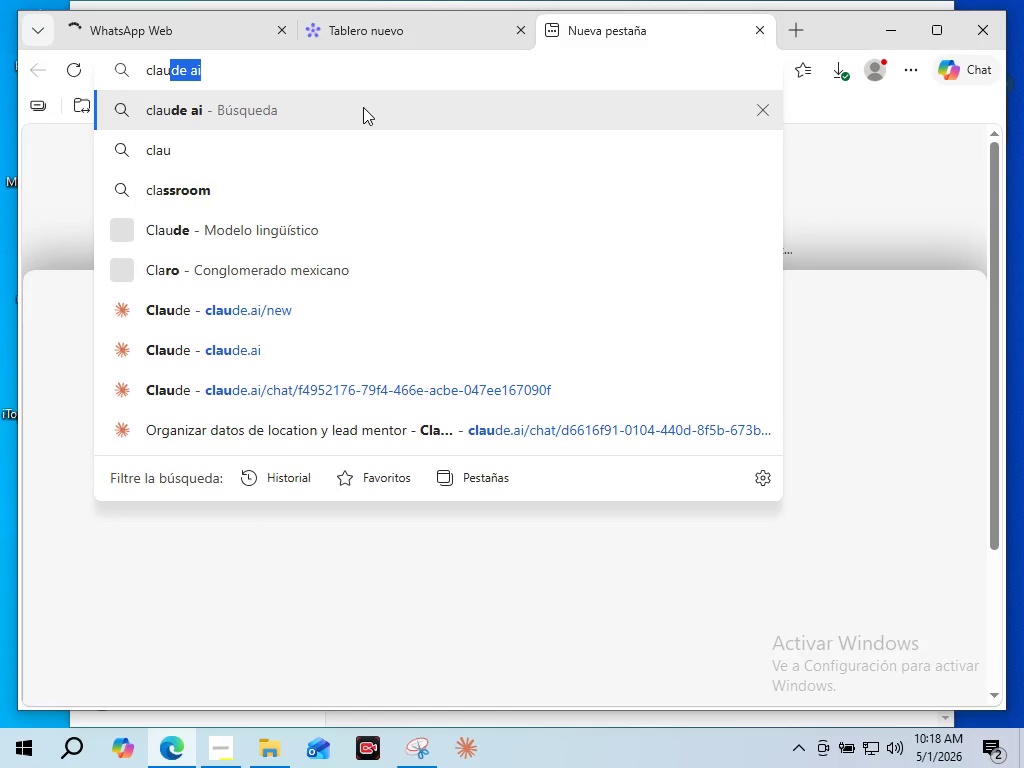 
key(Enter)
 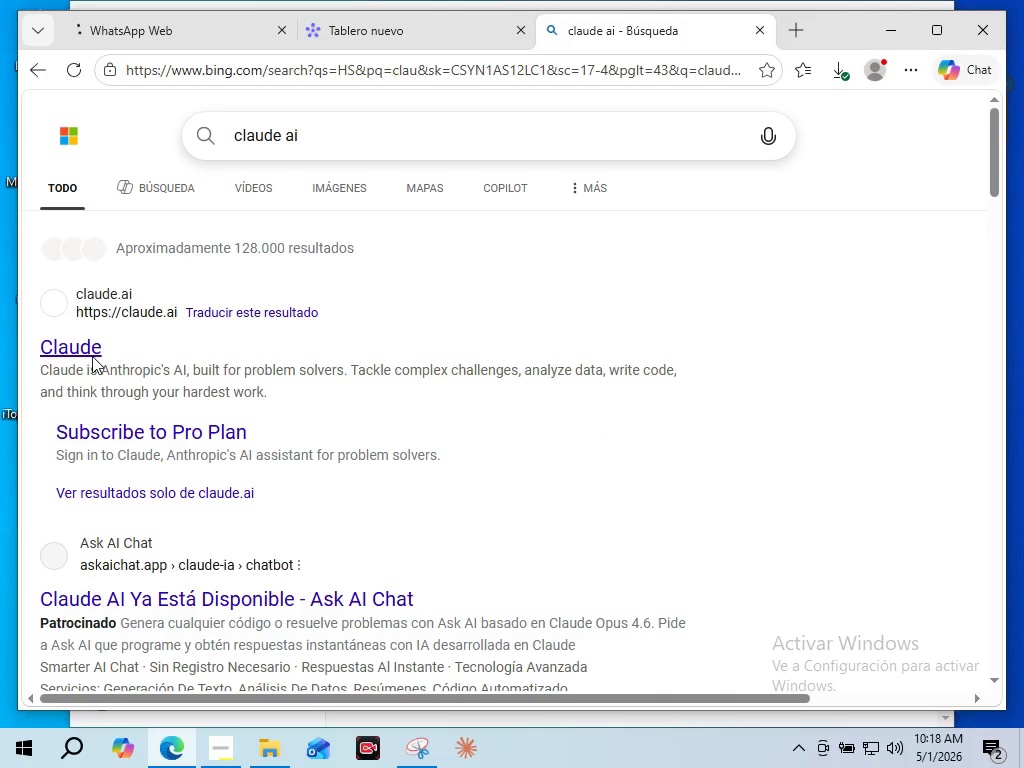 
scroll: coordinate [156, 546], scroll_direction: down, amount: 12.0
 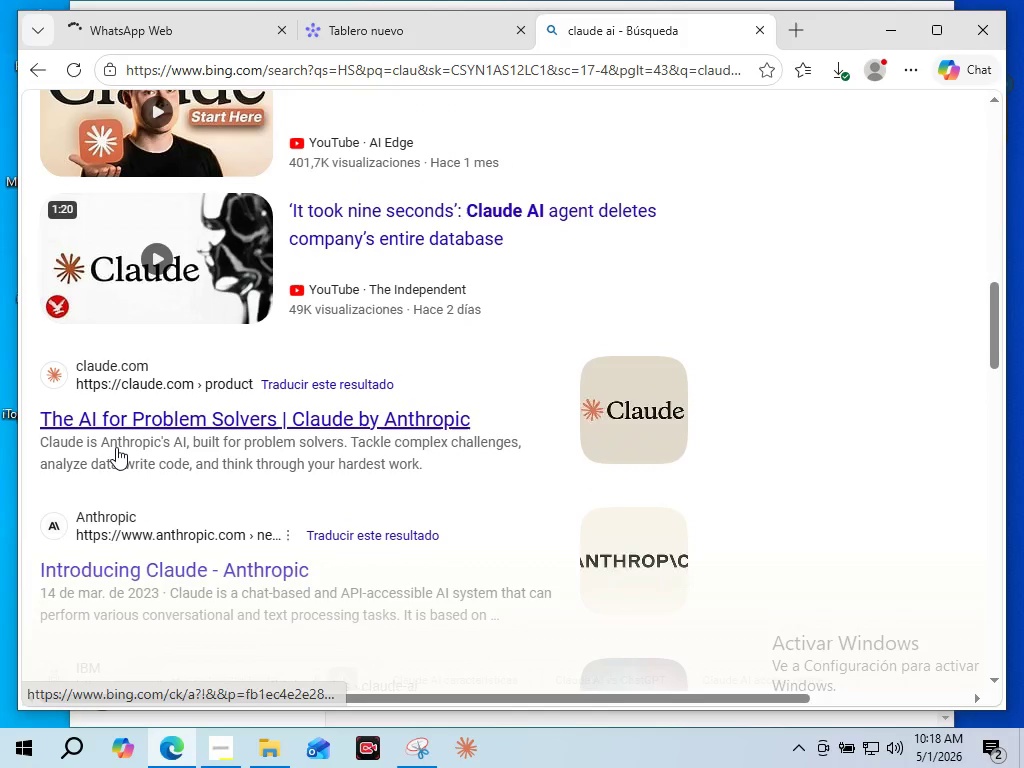 
scroll: coordinate [117, 331], scroll_direction: up, amount: 14.0
 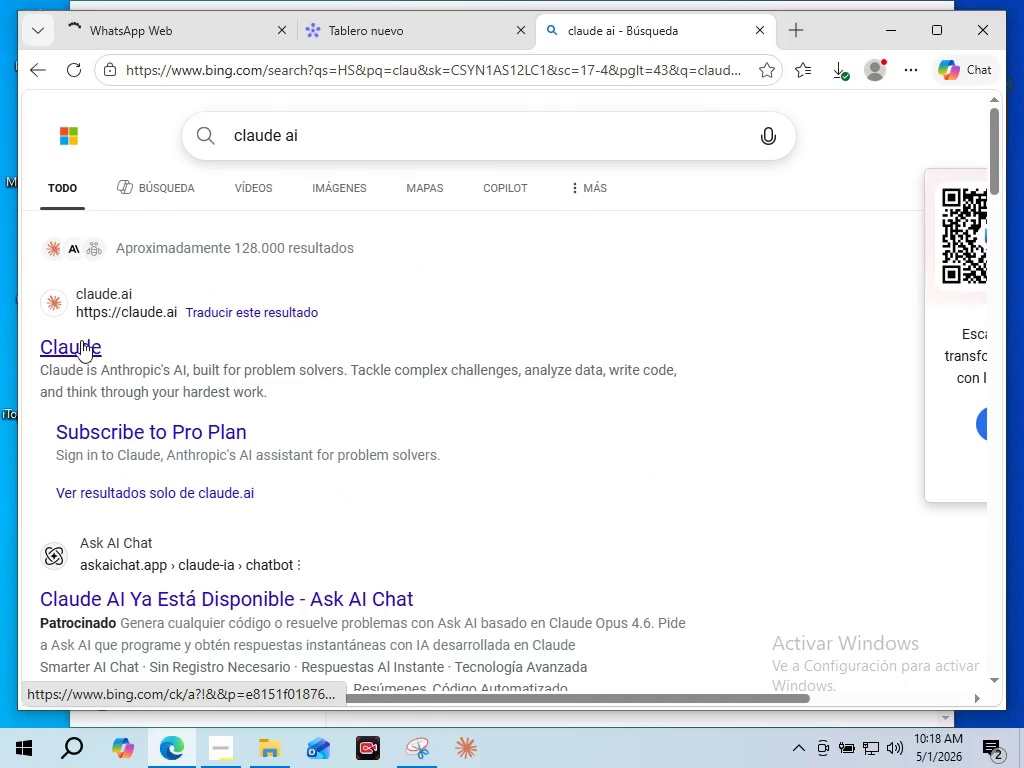 
left_click([81, 340])
 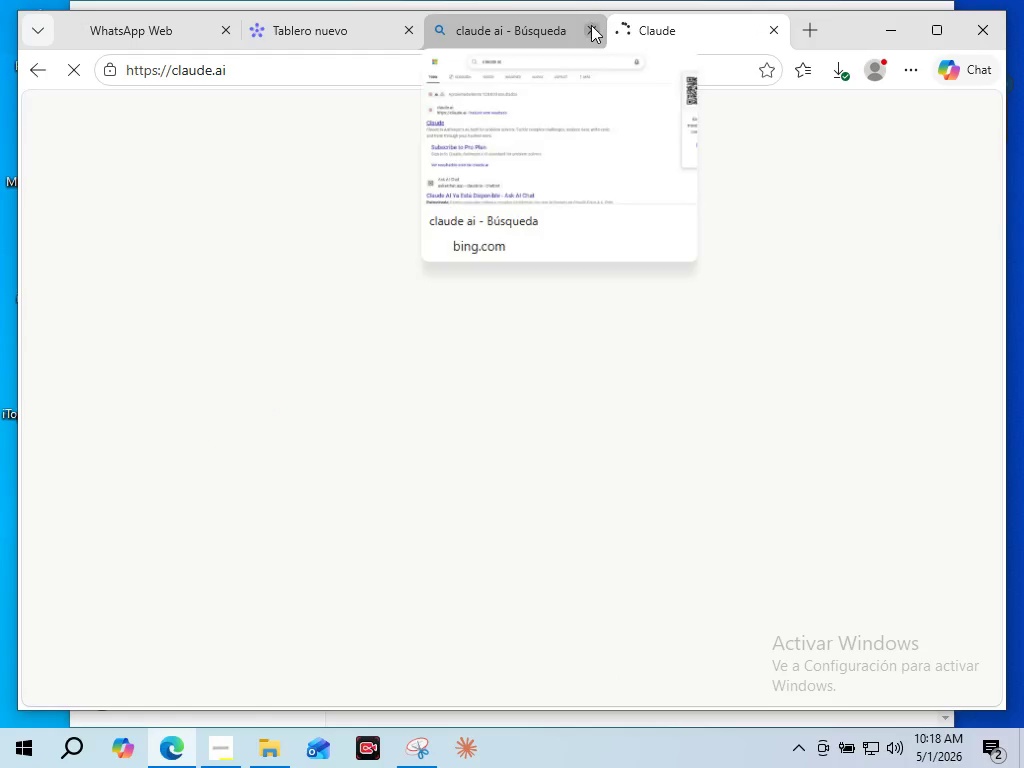 
left_click([591, 25])
 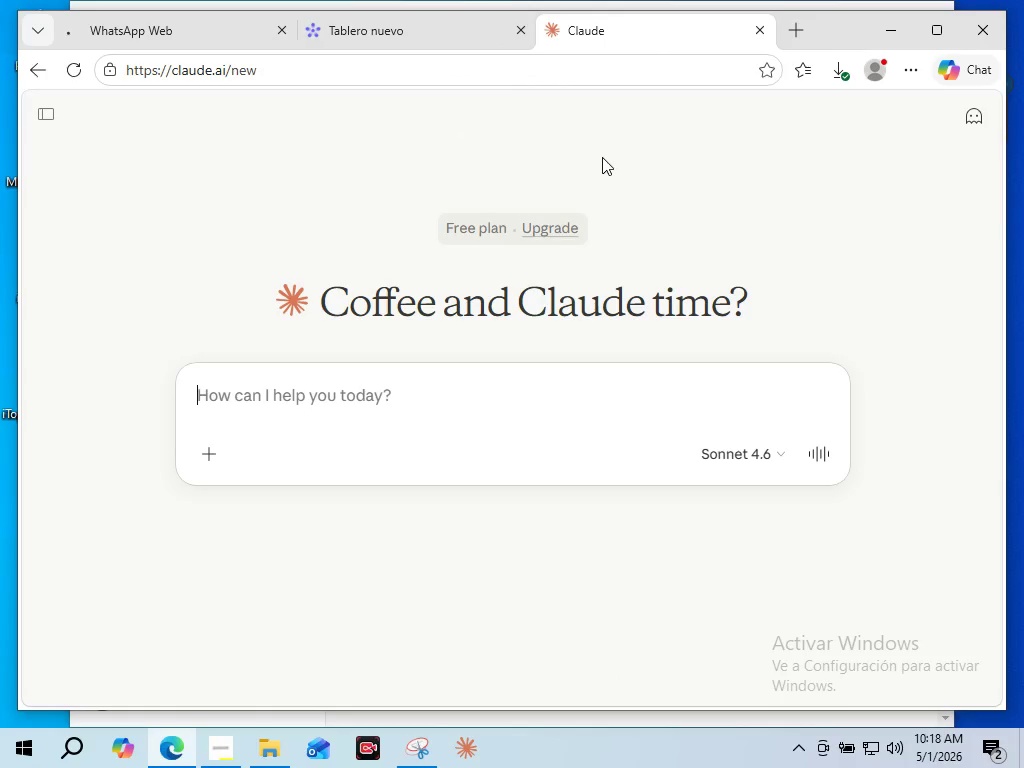 
wait(8.84)
 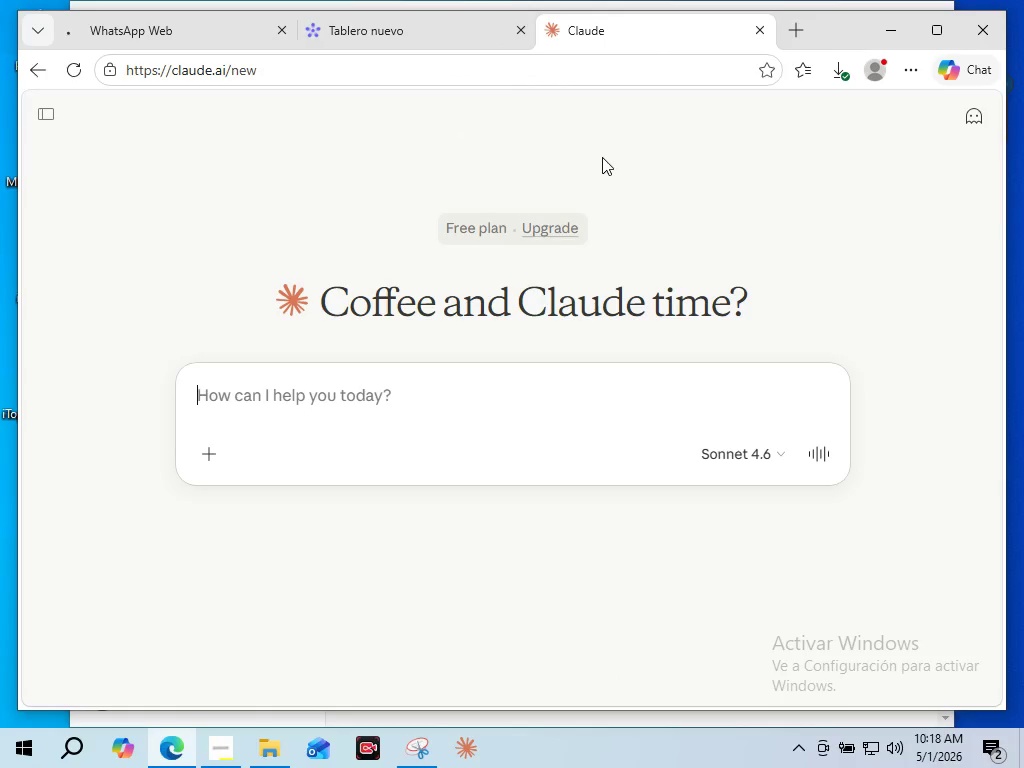 
left_click([873, 167])
 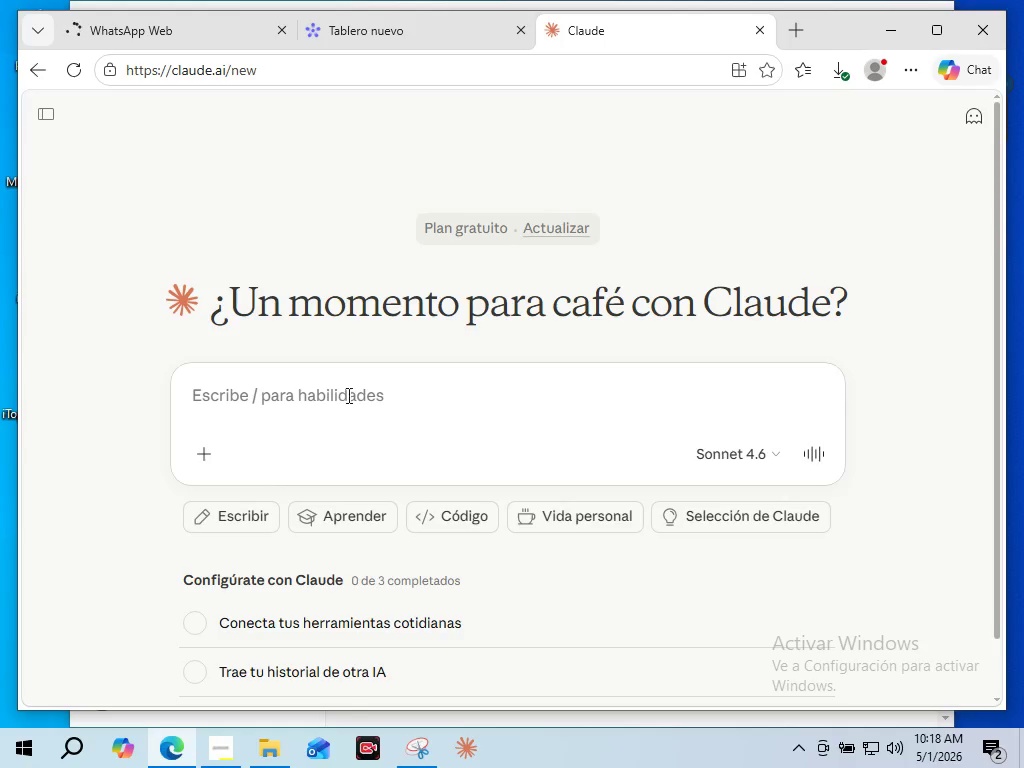 
left_click([350, 392])
 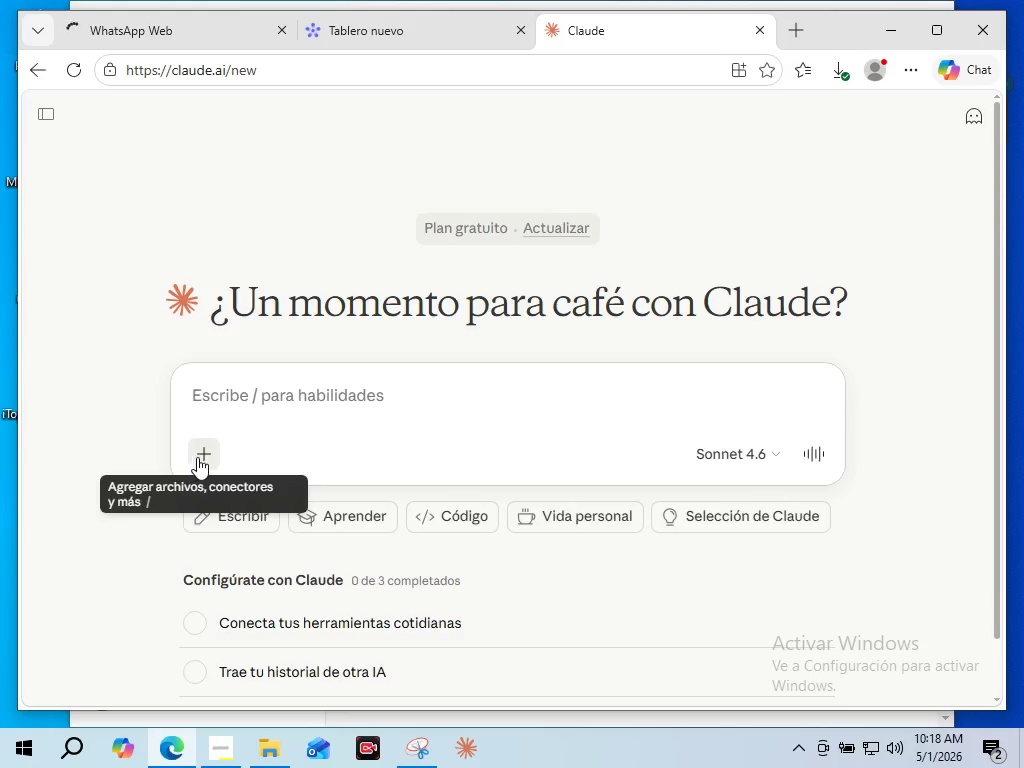 
left_click([205, 456])
 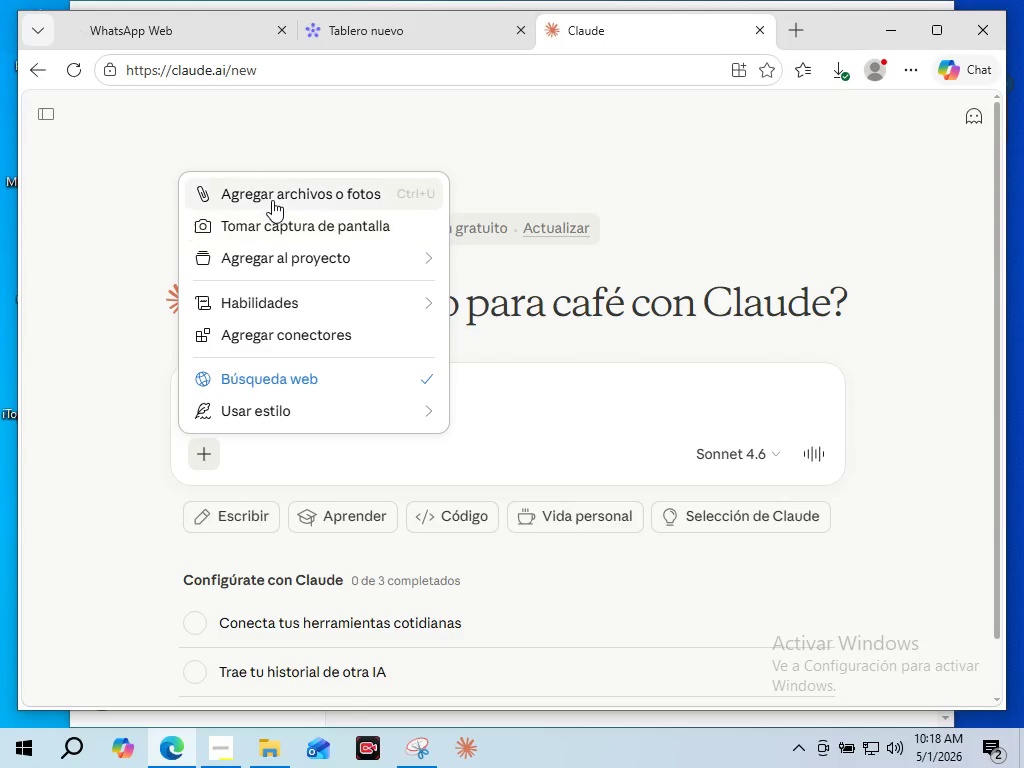 
left_click([275, 192])
 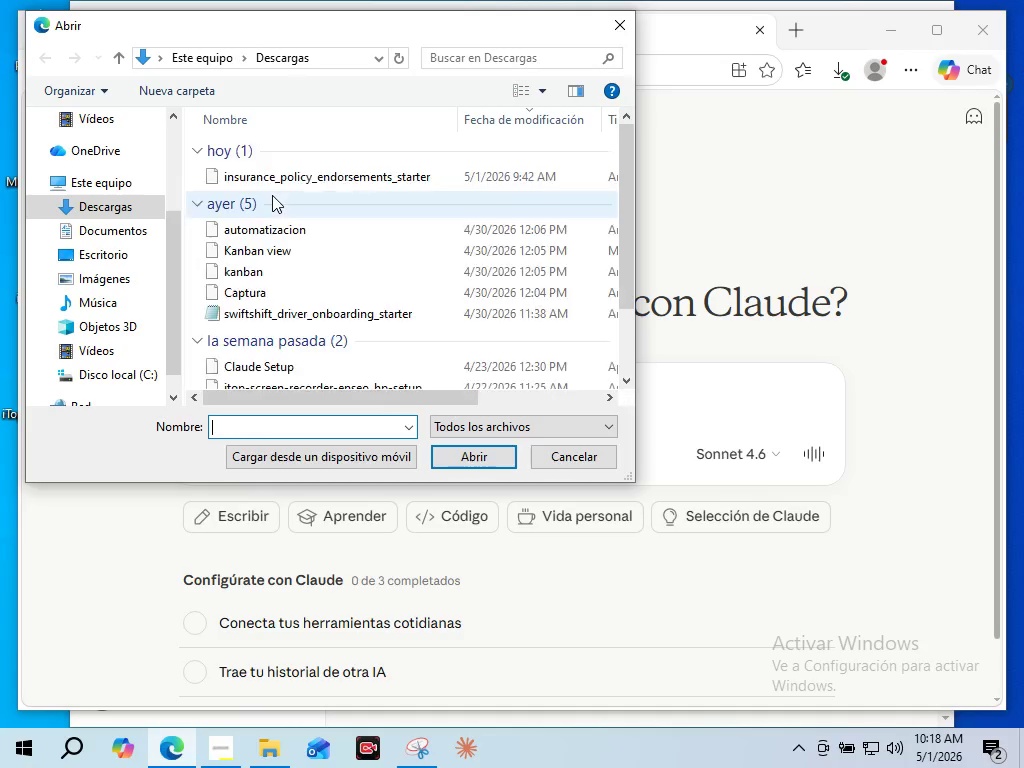 
left_click([253, 167])
 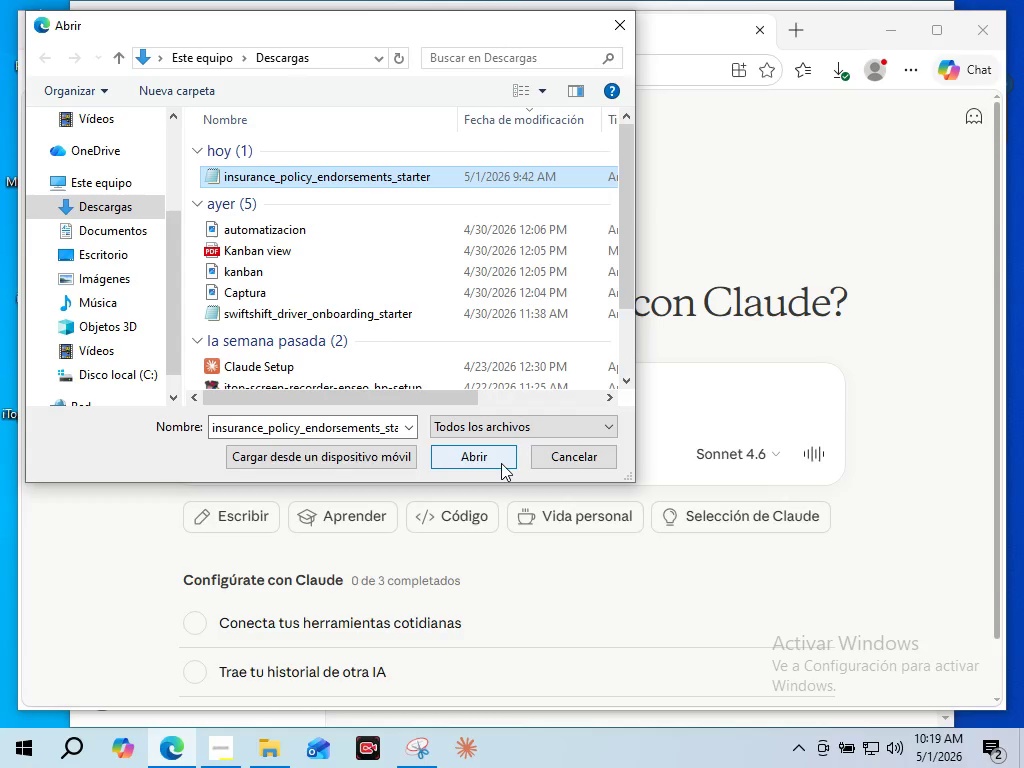 
wait(5.55)
 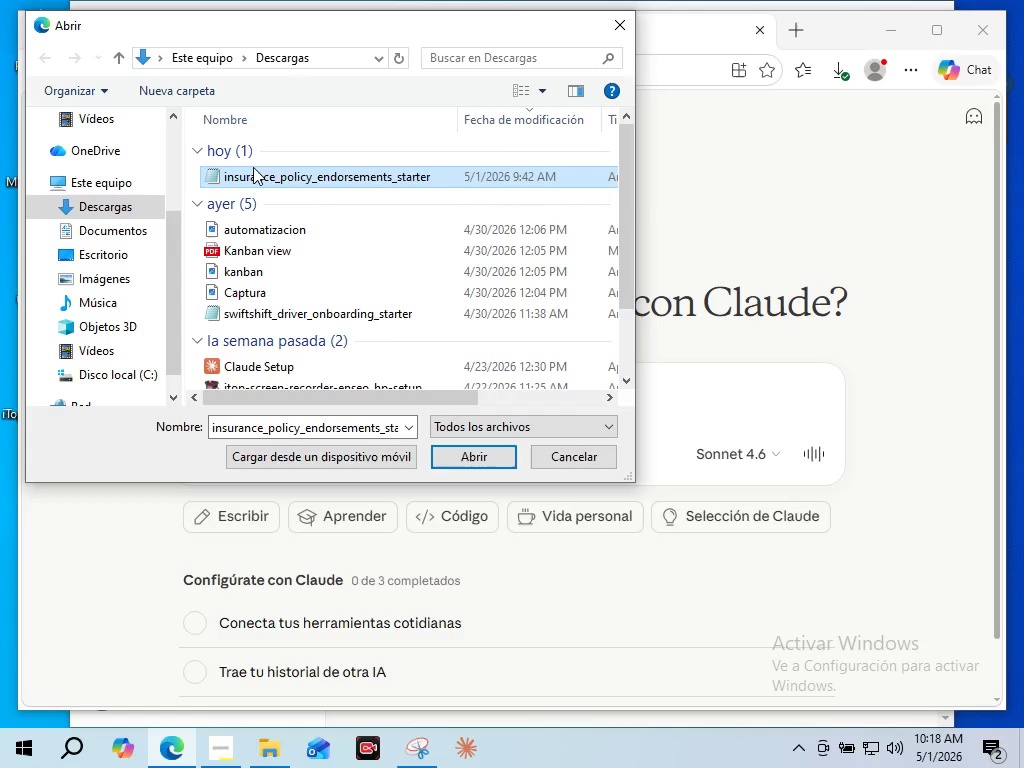 
left_click([501, 463])
 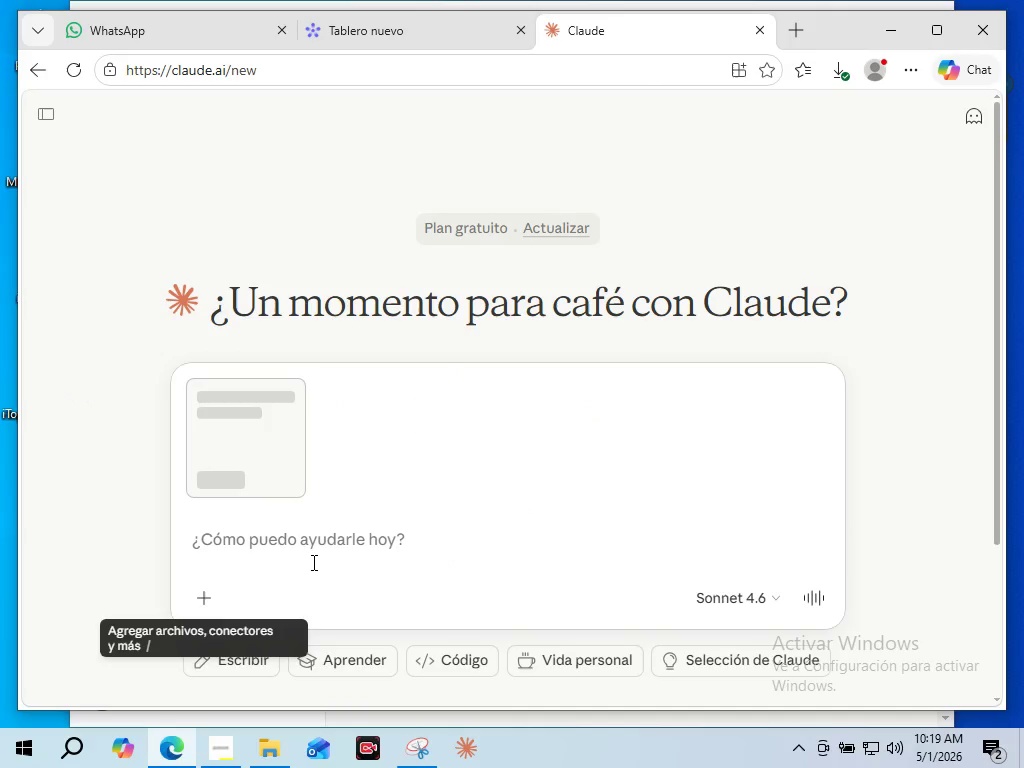 
left_click([305, 542])
 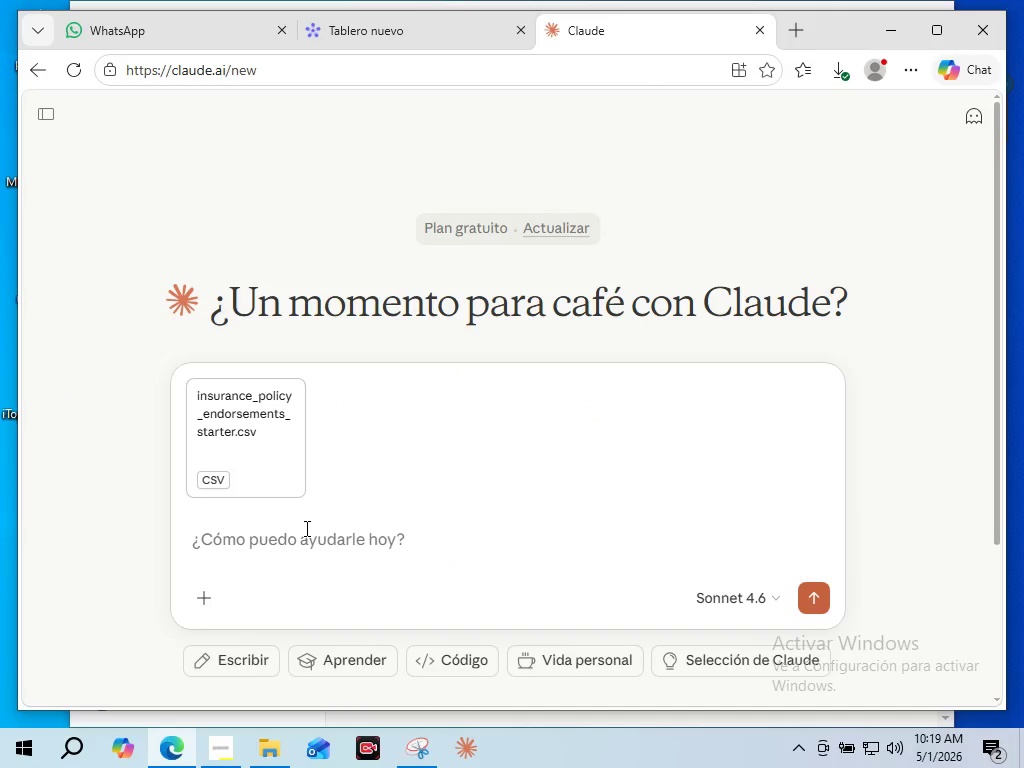 
type(dame m)
key(Backspace)
type(la informacion de este documento )
key(Backspace)
type(. necesito saber u)
key(Backspace)
type(que columnas tt)
key(Backspace)
type(iene )
 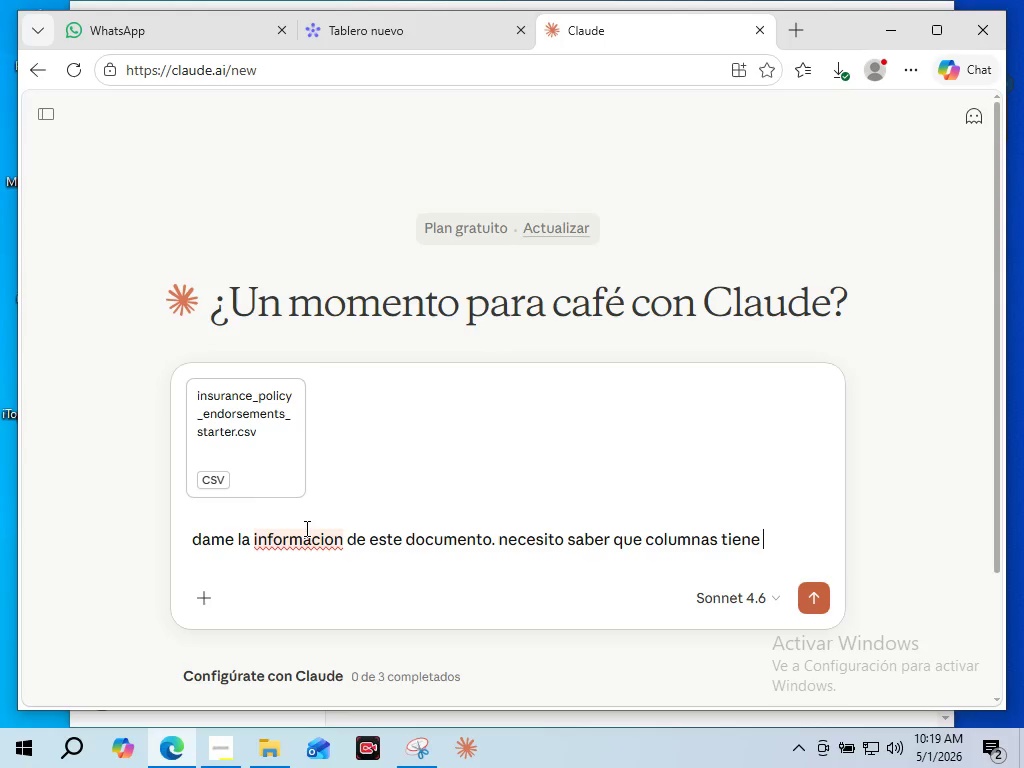 
wait(7.44)
 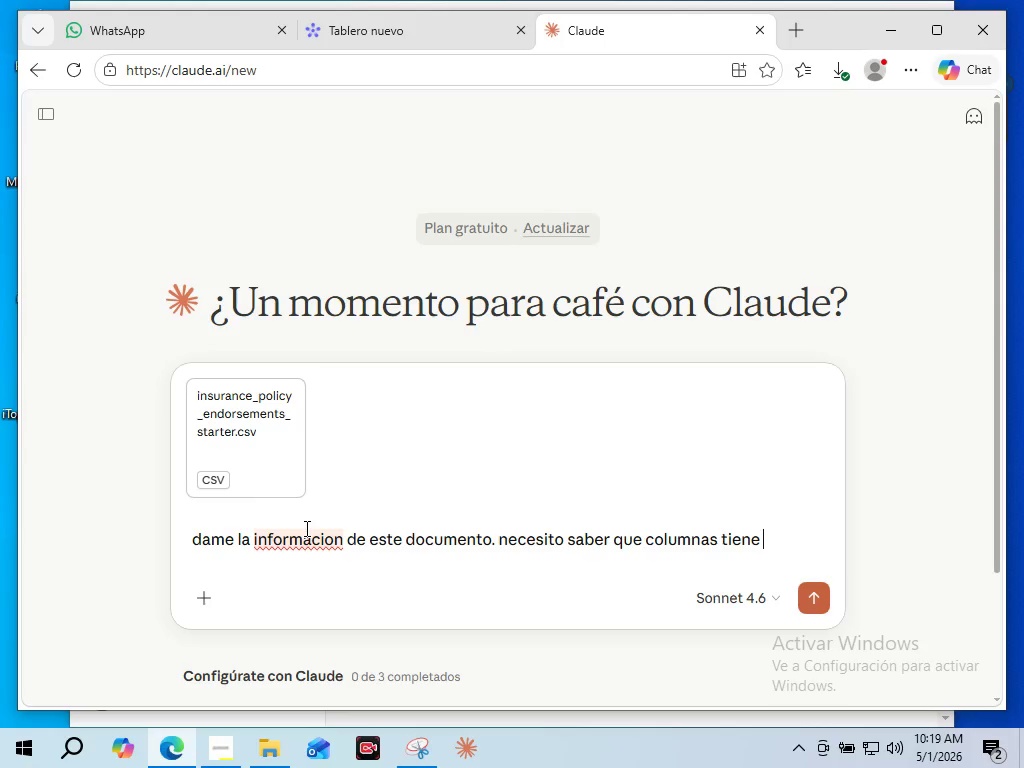 
key(Enter)
 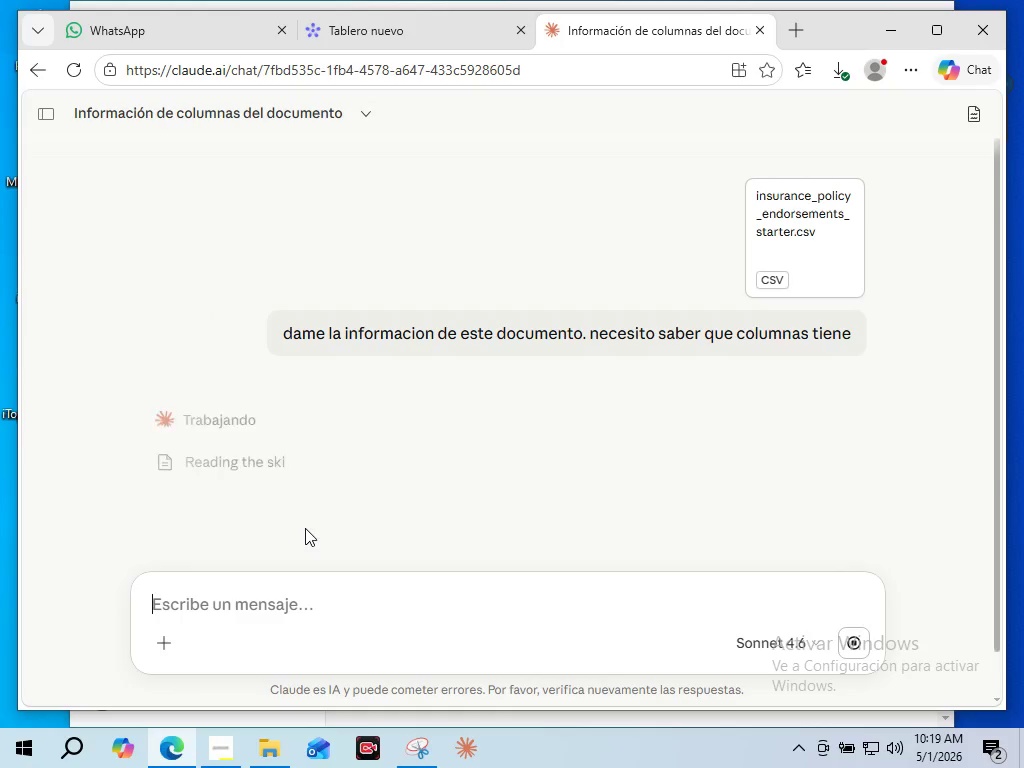 
wait(8.14)
 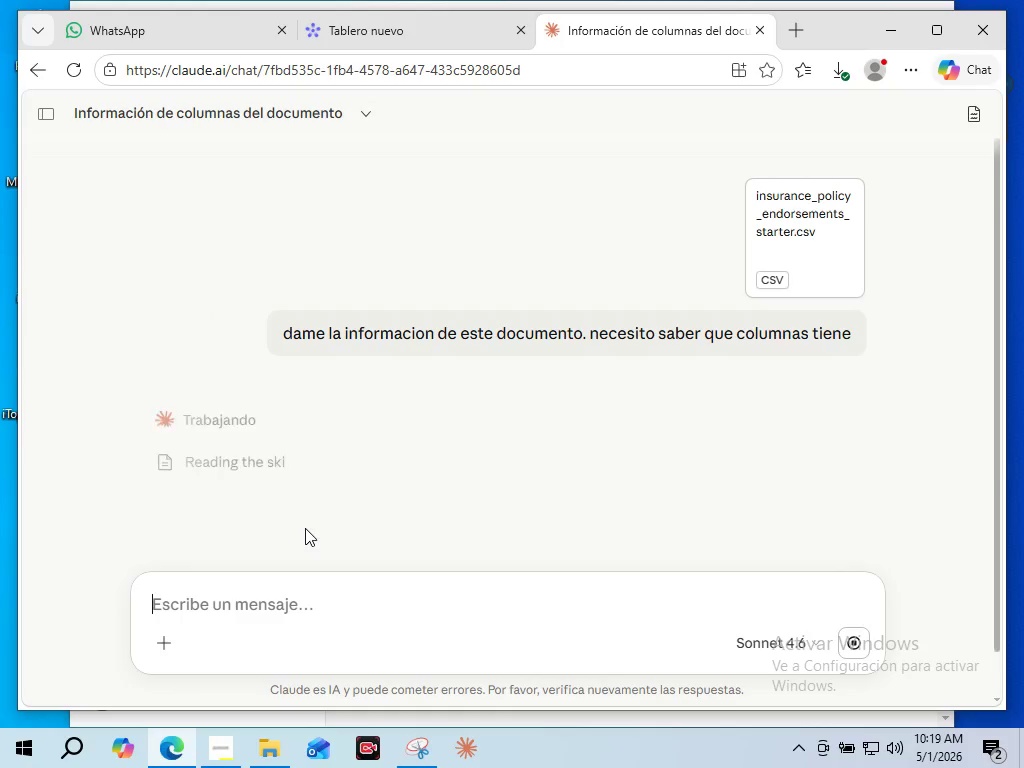 
scroll: coordinate [287, 458], scroll_direction: down, amount: 3.0
 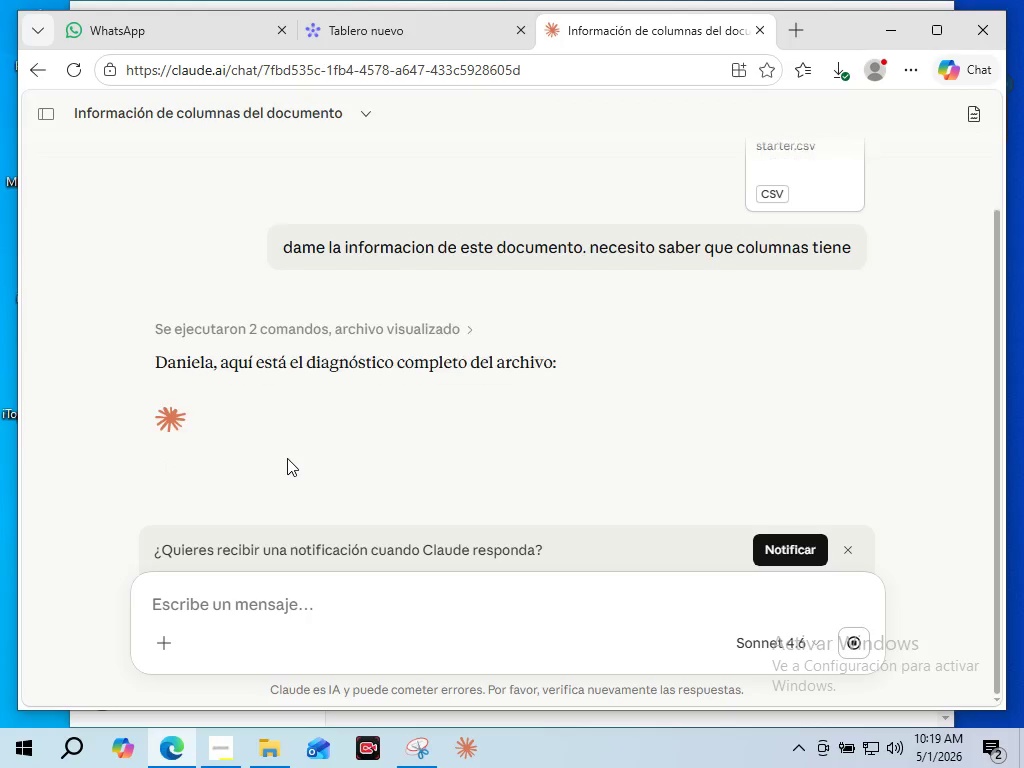 
wait(18.88)
 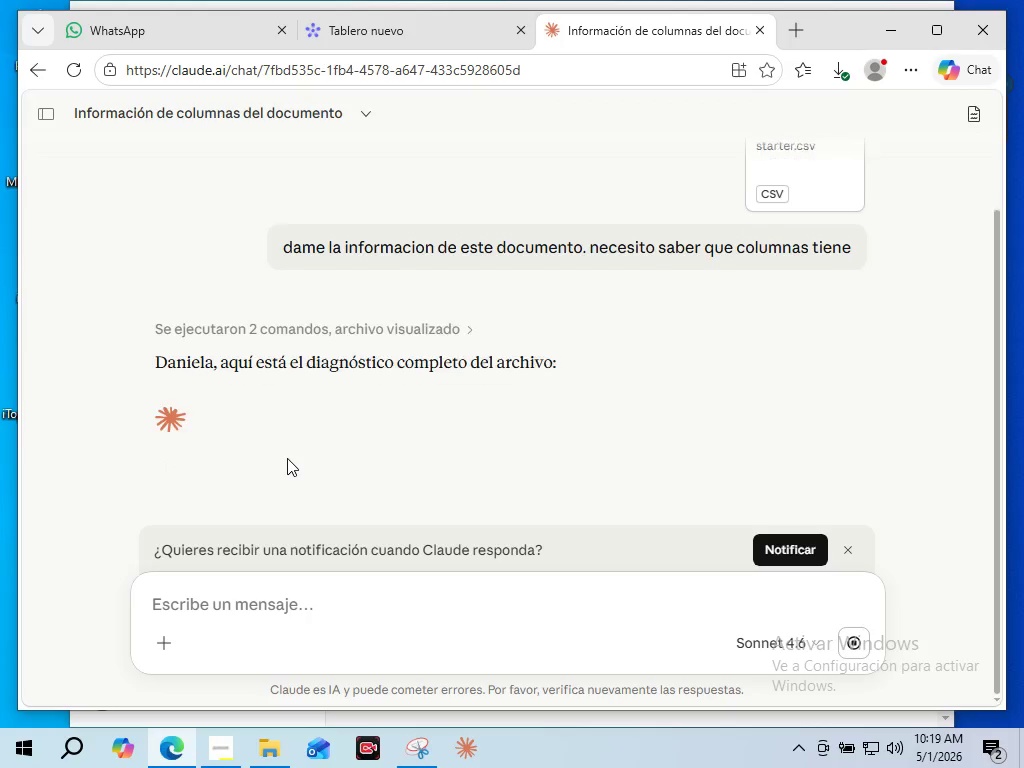 
scroll: coordinate [287, 458], scroll_direction: down, amount: 4.0
 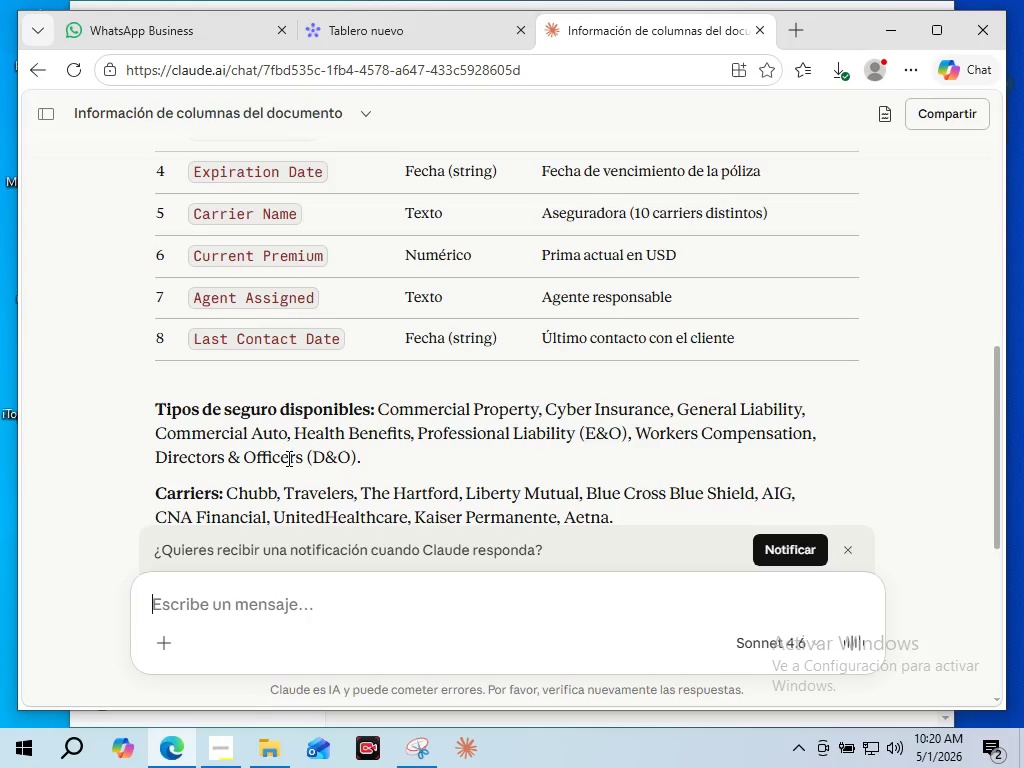 
wait(9.41)
 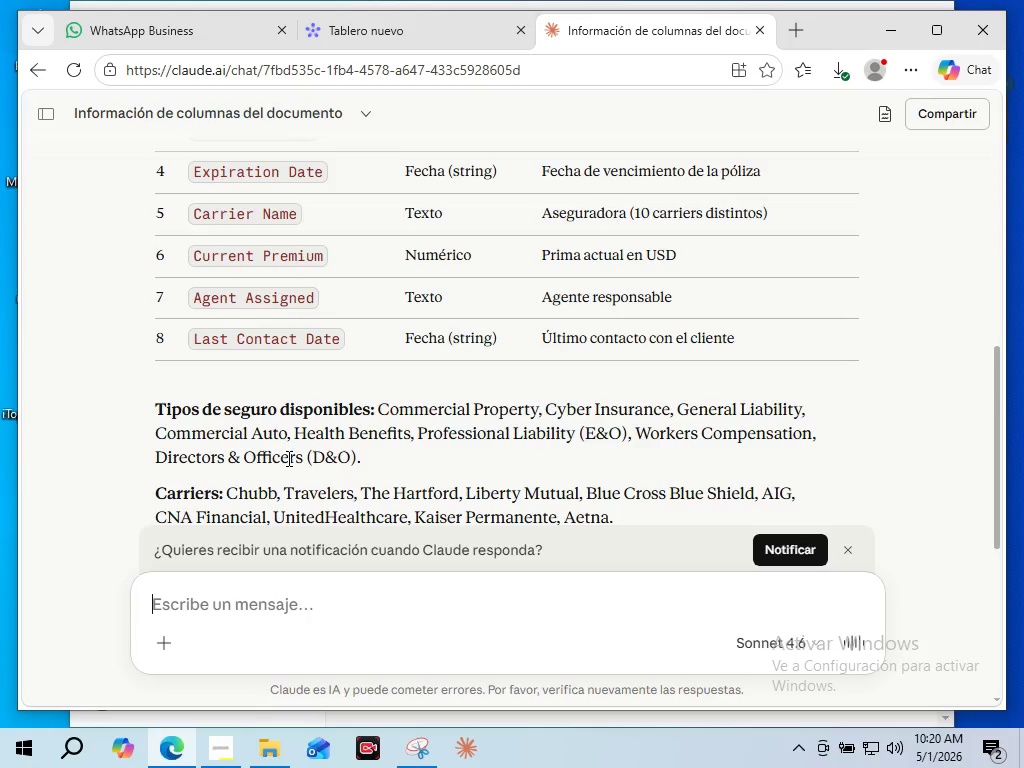 
scroll: coordinate [137, 402], scroll_direction: up, amount: 2.0
 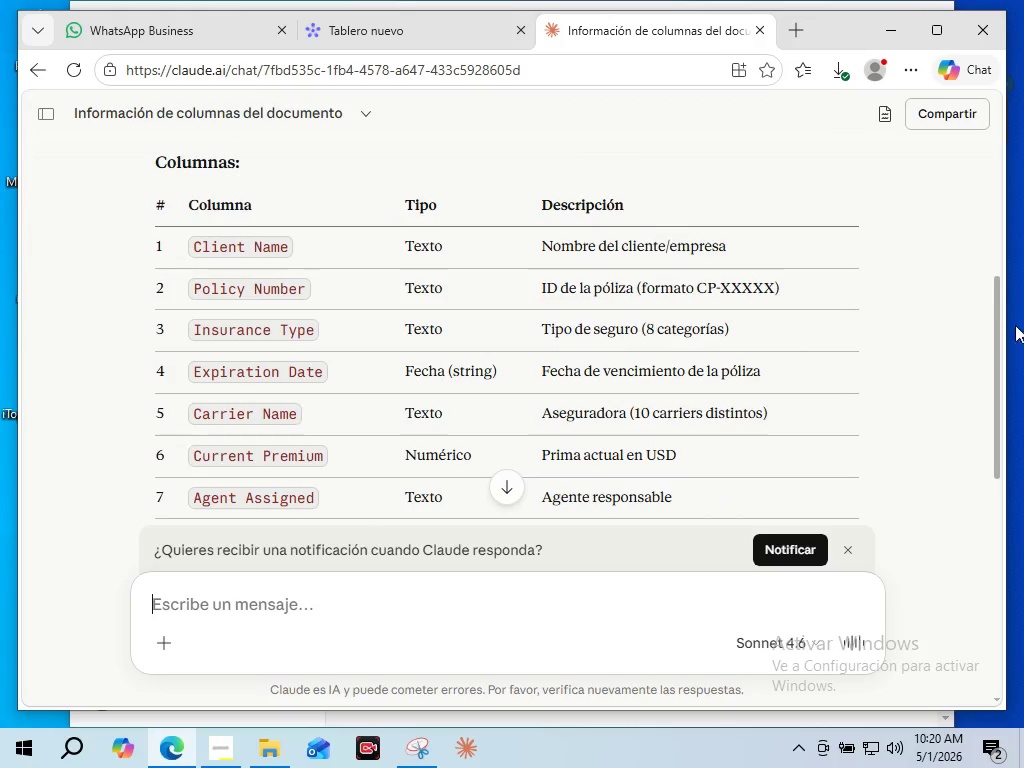 
left_click_drag(start_coordinate=[995, 327], to_coordinate=[1002, 345])
 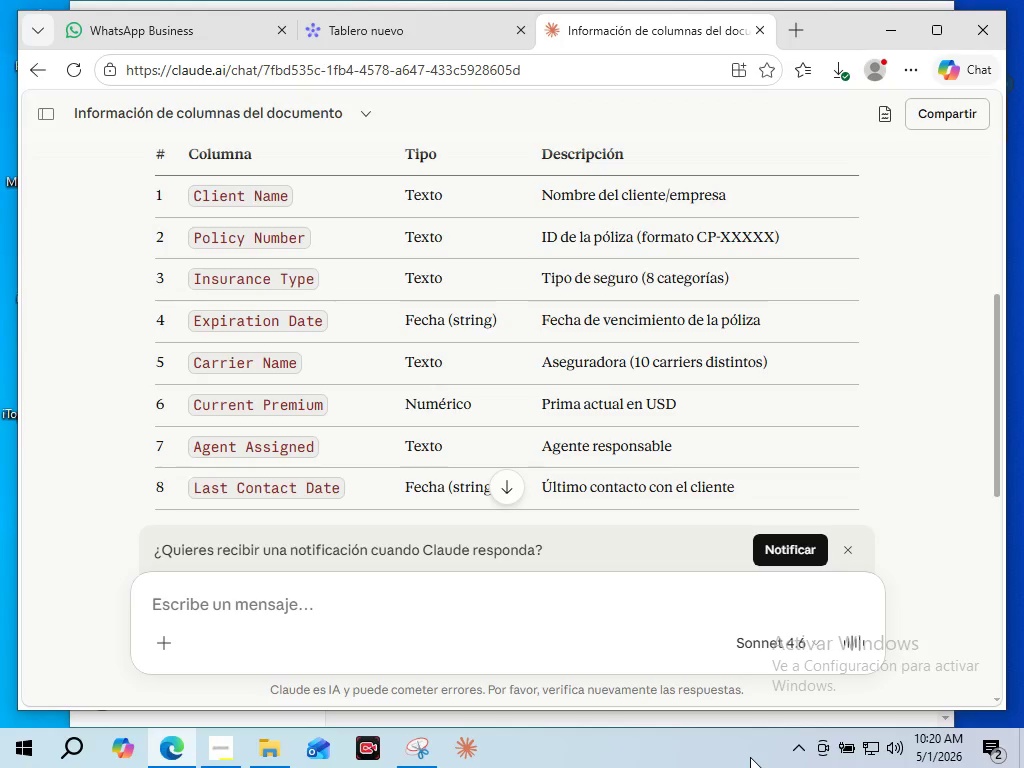 
wait(23.7)
 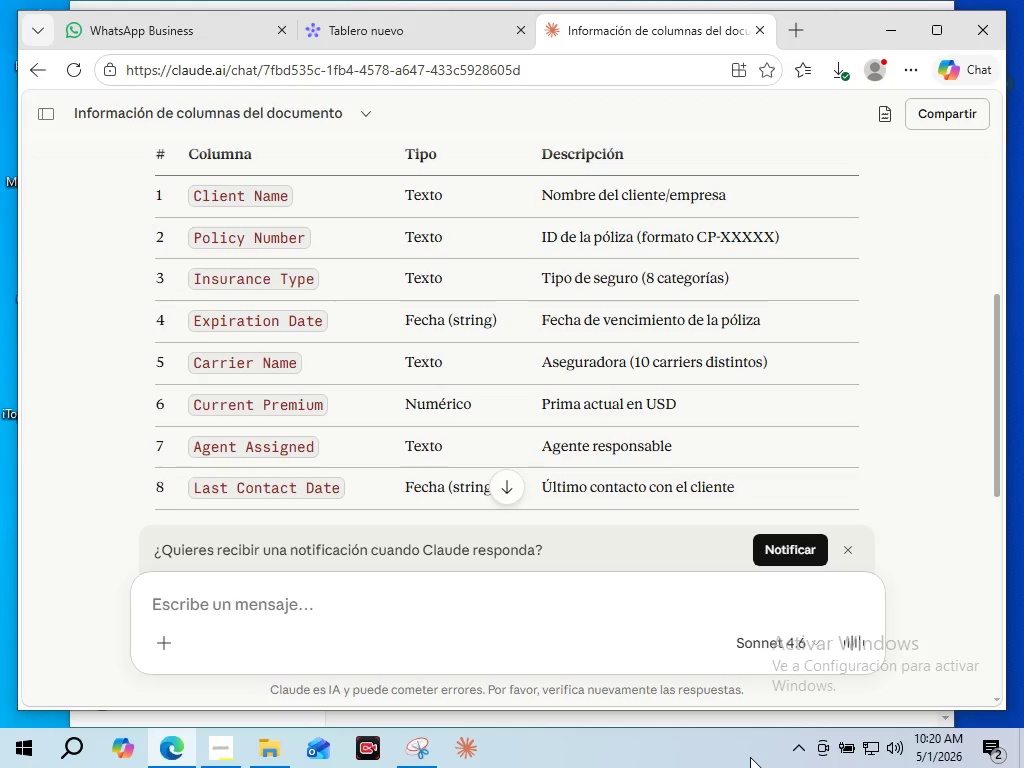 
scroll: coordinate [273, 412], scroll_direction: down, amount: 6.0
 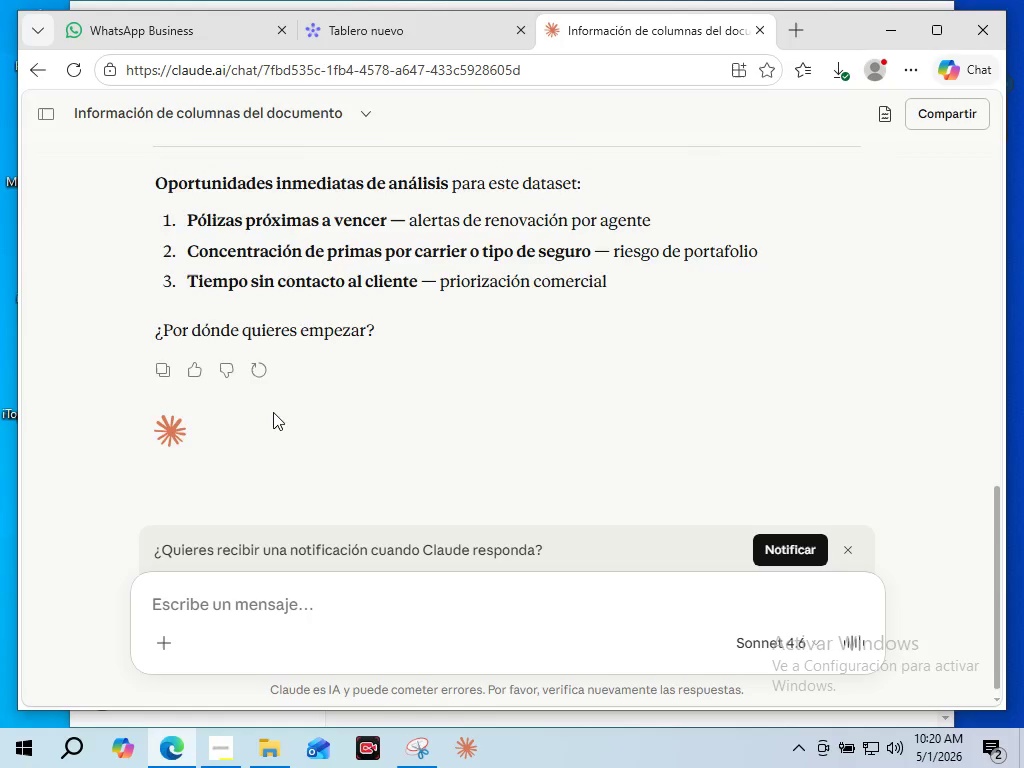 
scroll: coordinate [273, 412], scroll_direction: up, amount: 2.0
 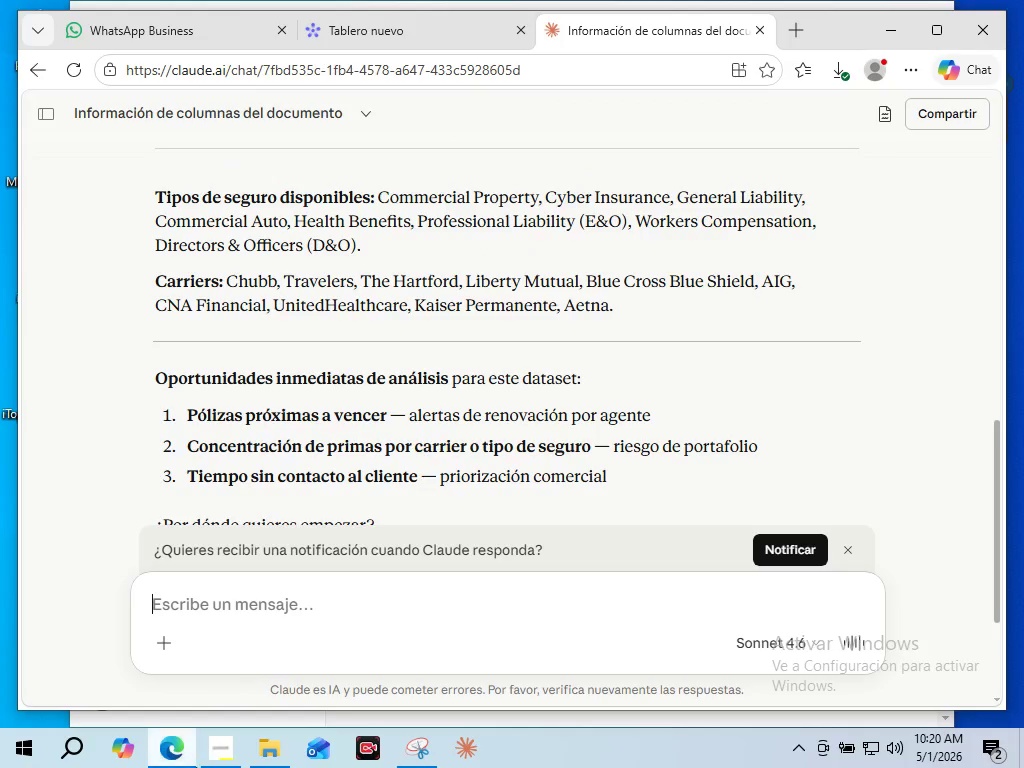 
wait(7.39)
 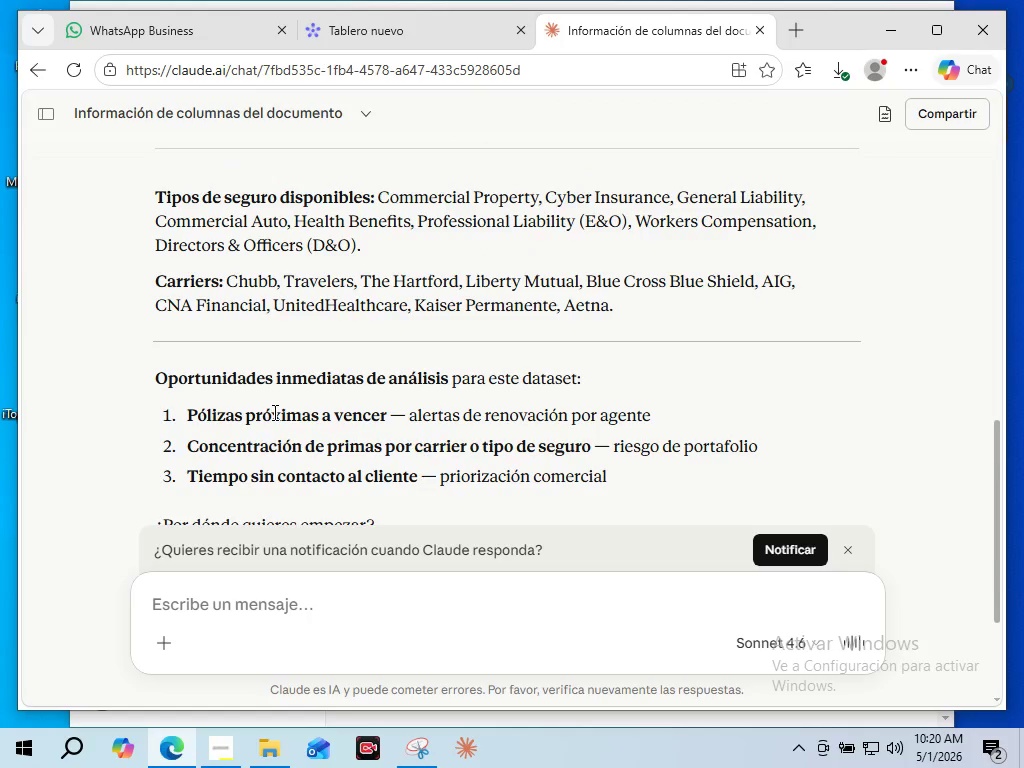 
left_click([393, 38])
 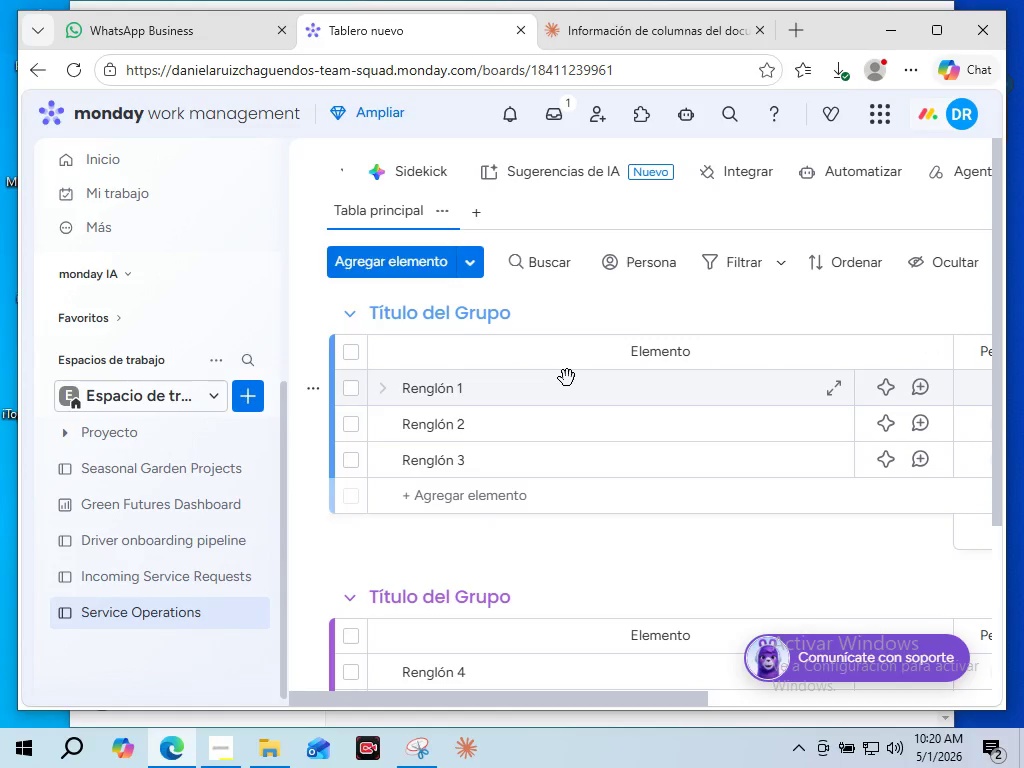 
wait(6.95)
 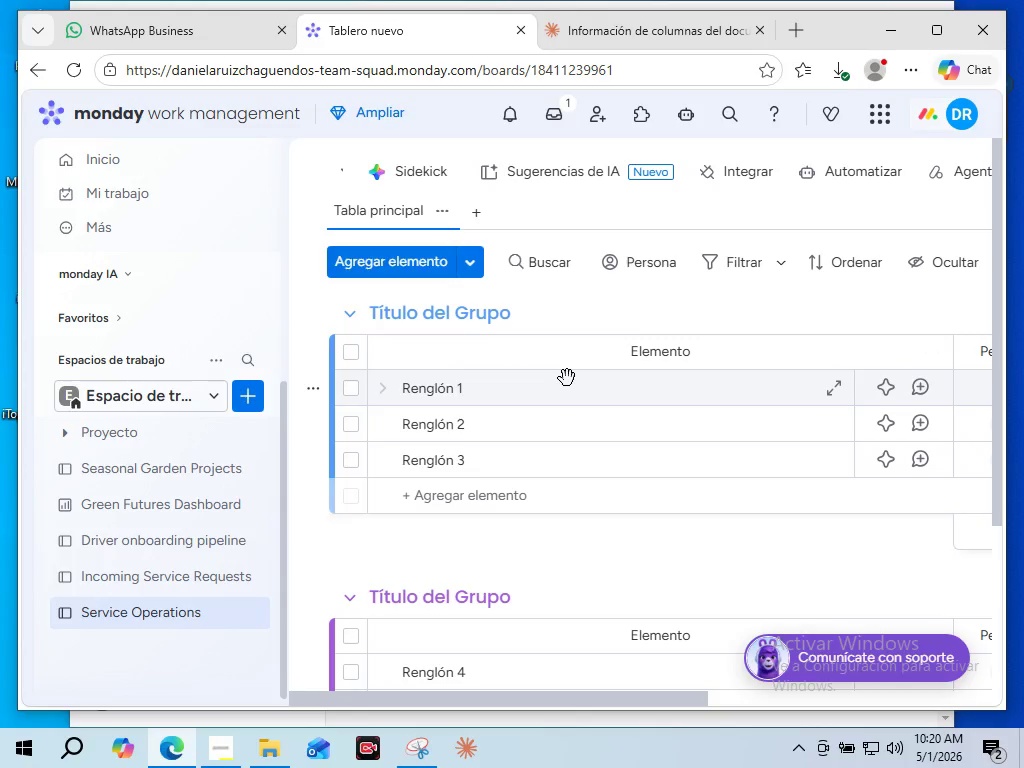 
double_click([652, 358])
 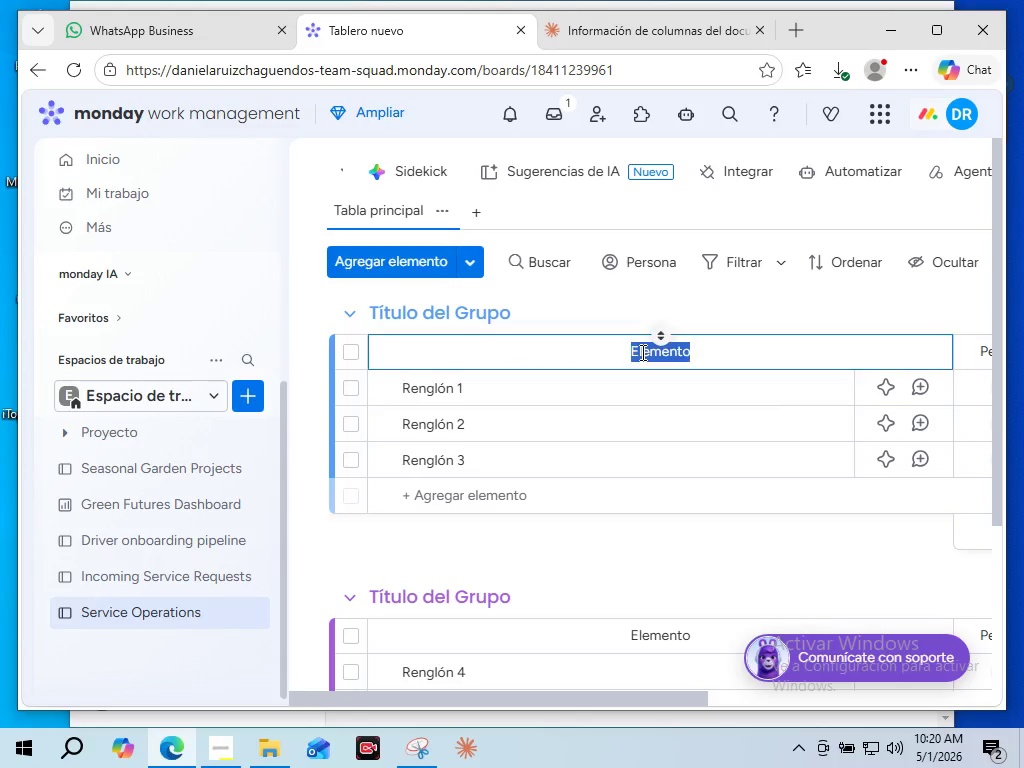 
left_click([641, 352])
 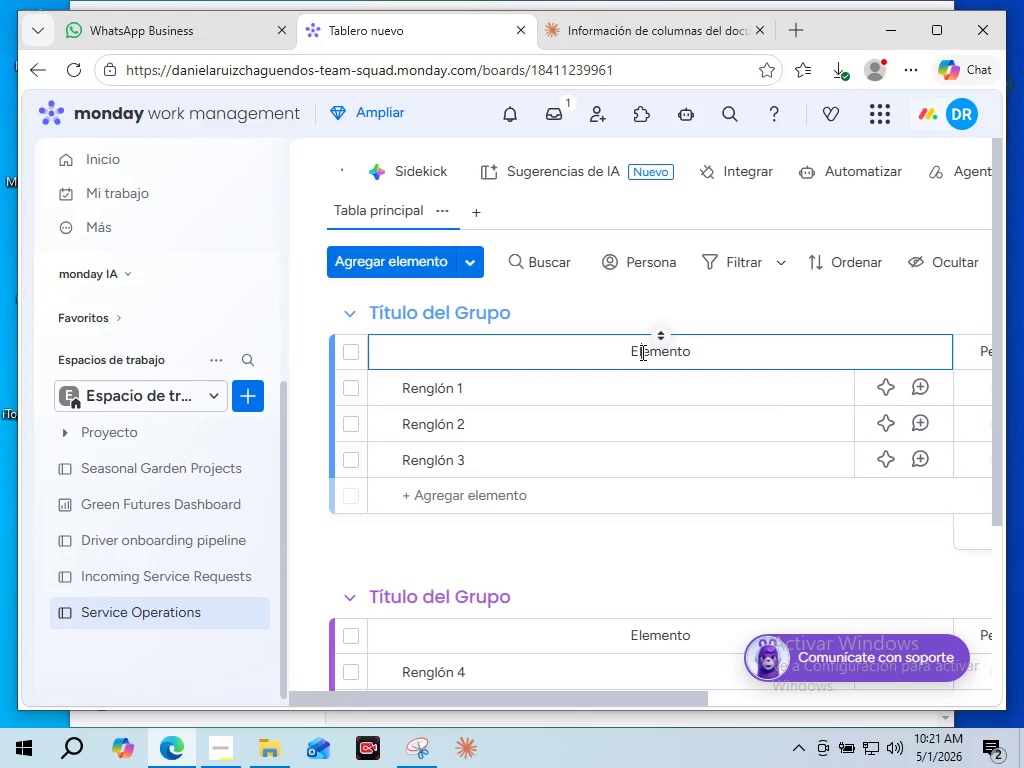 
double_click([641, 352])
 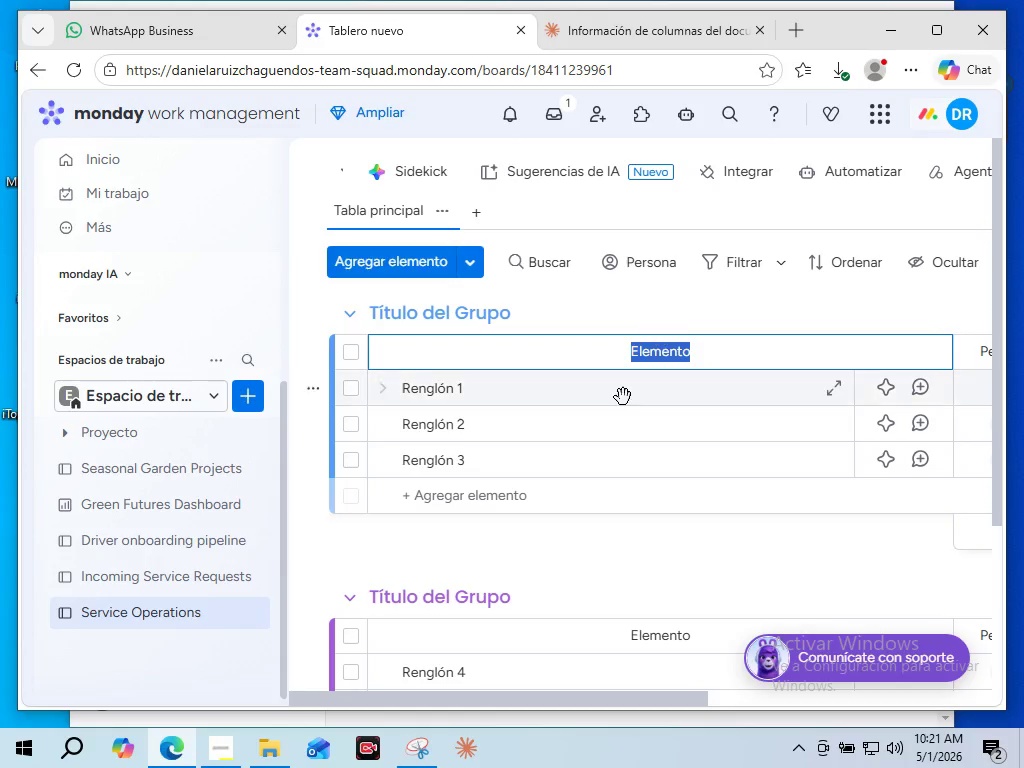 
type(Client name)
 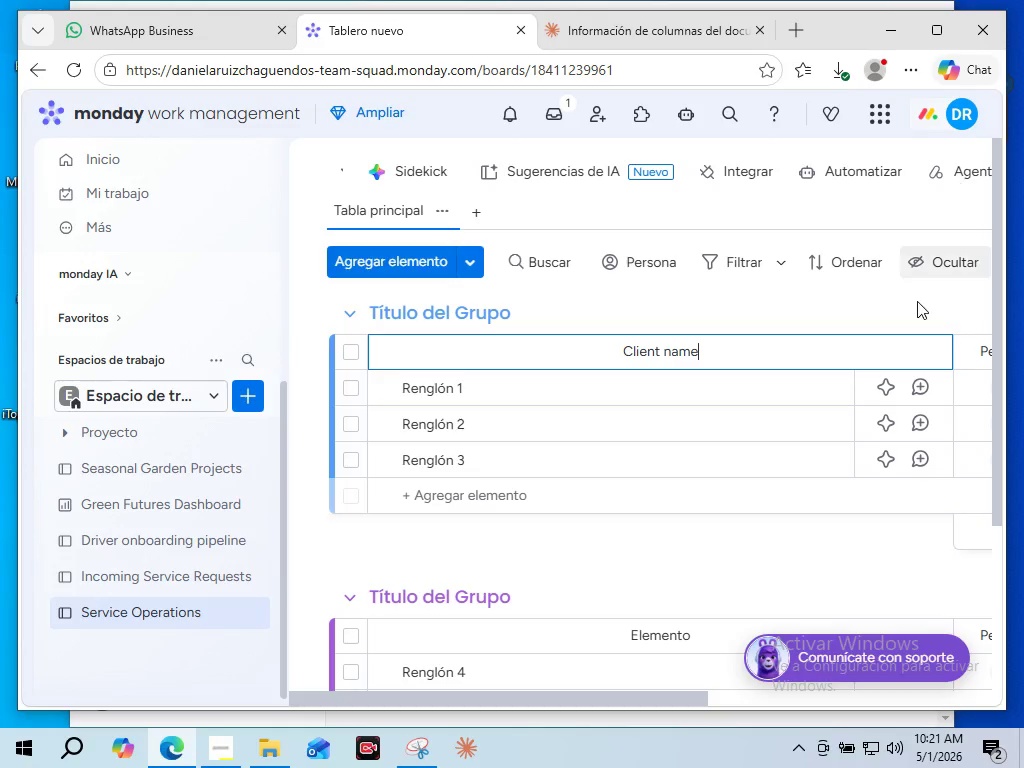 
left_click([917, 311])
 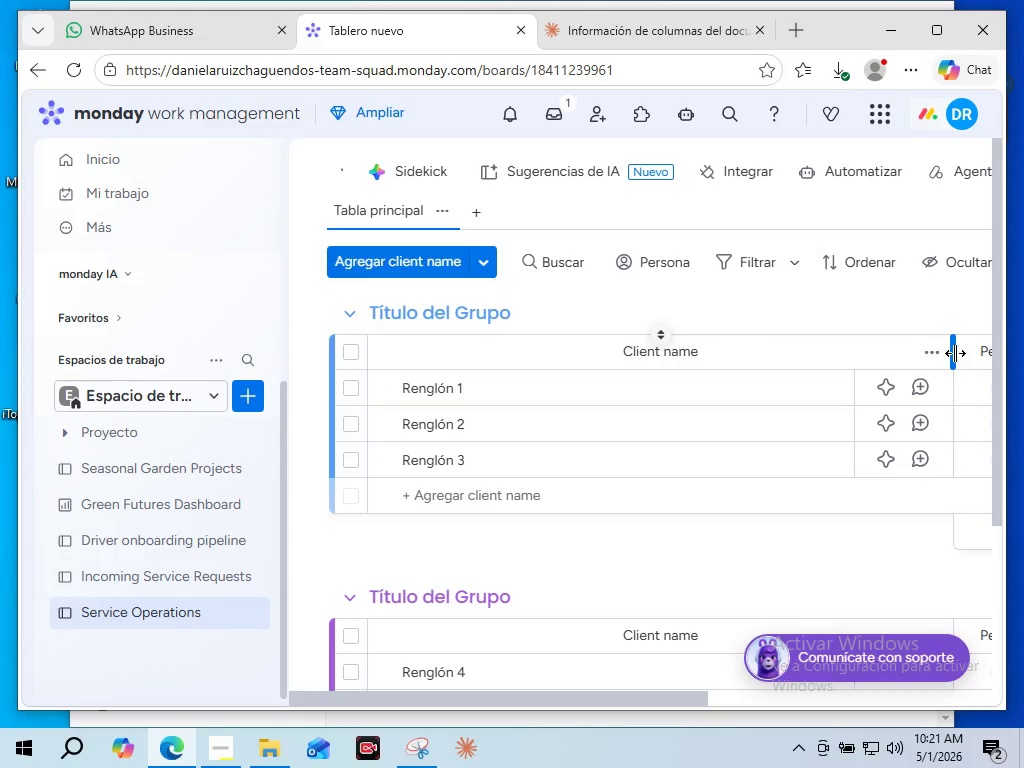 
left_click_drag(start_coordinate=[955, 353], to_coordinate=[607, 333])
 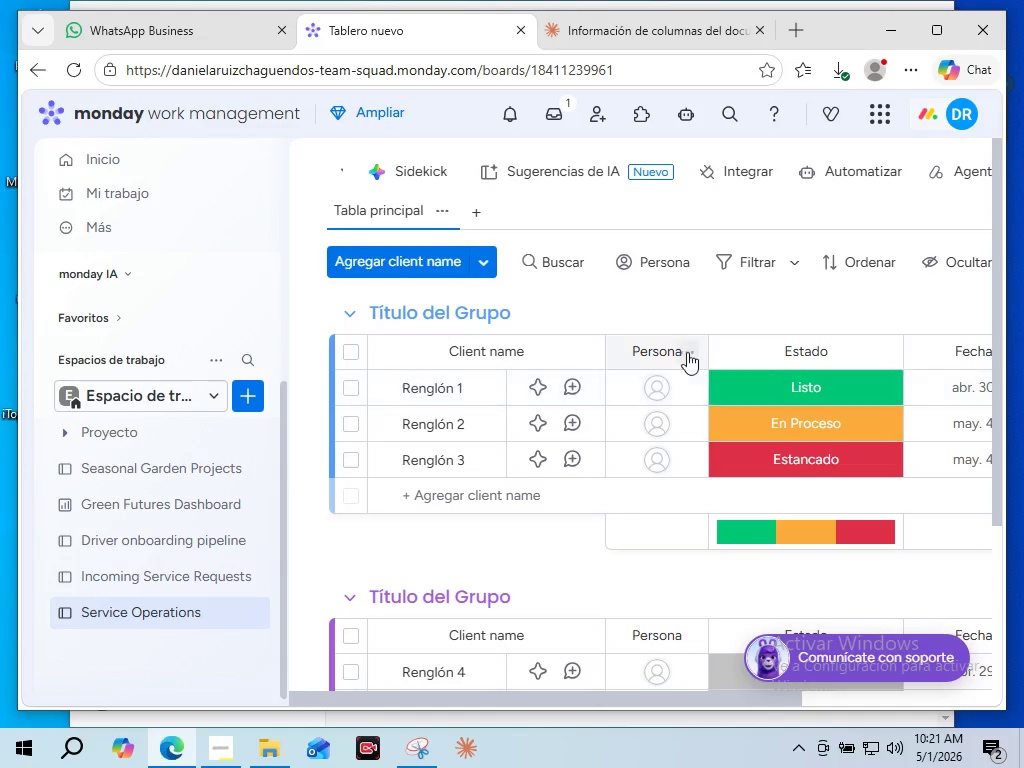 
wait(5.5)
 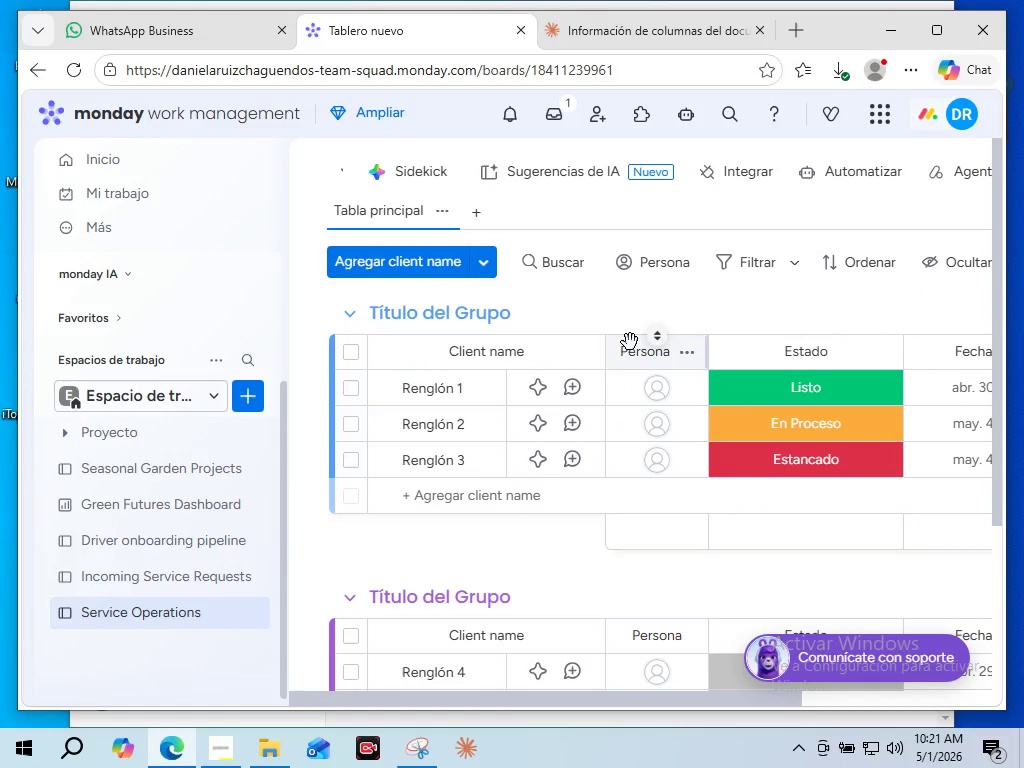 
double_click([646, 357])
 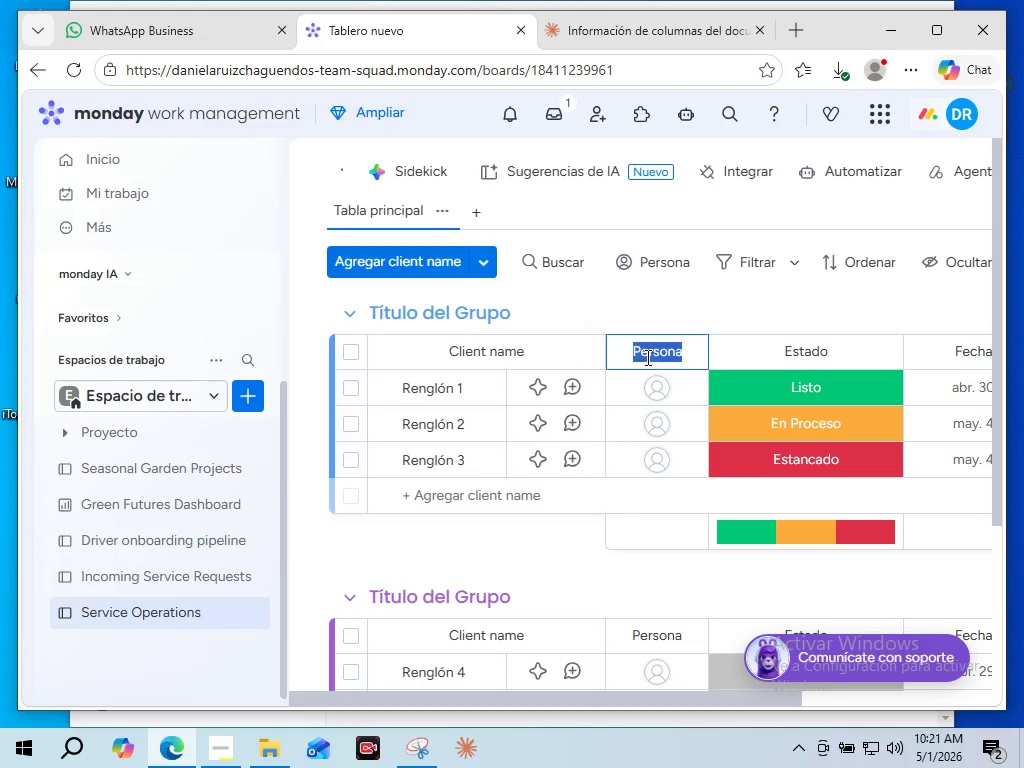 
triple_click([646, 357])
 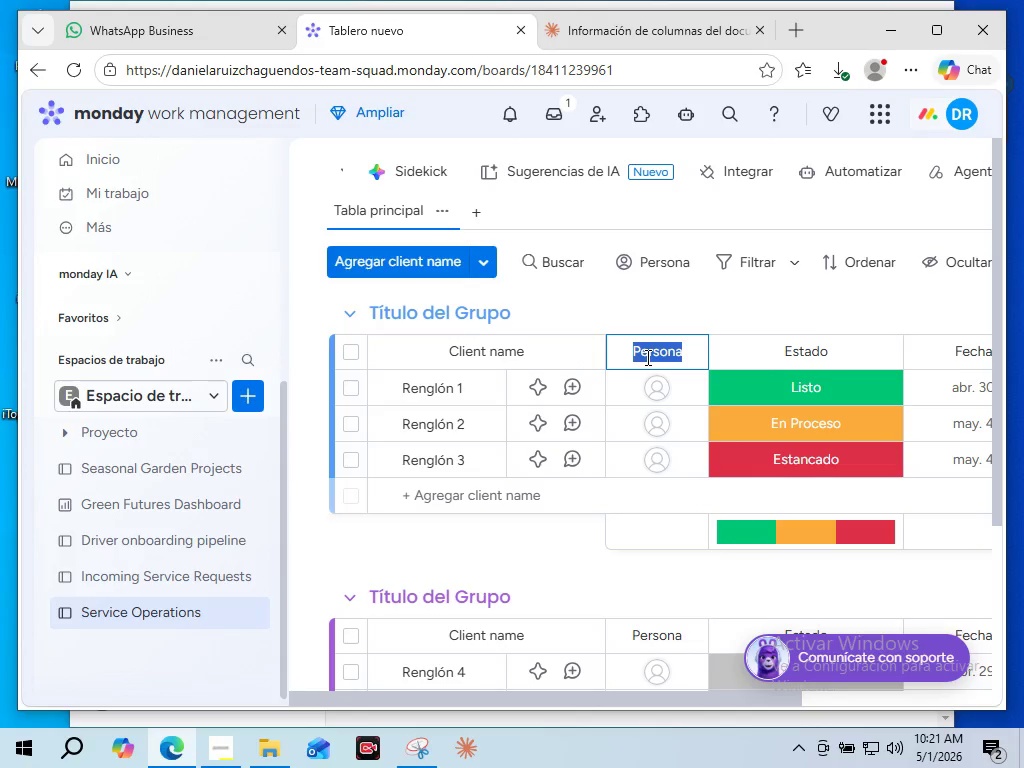 
type(Agent Assigned)
 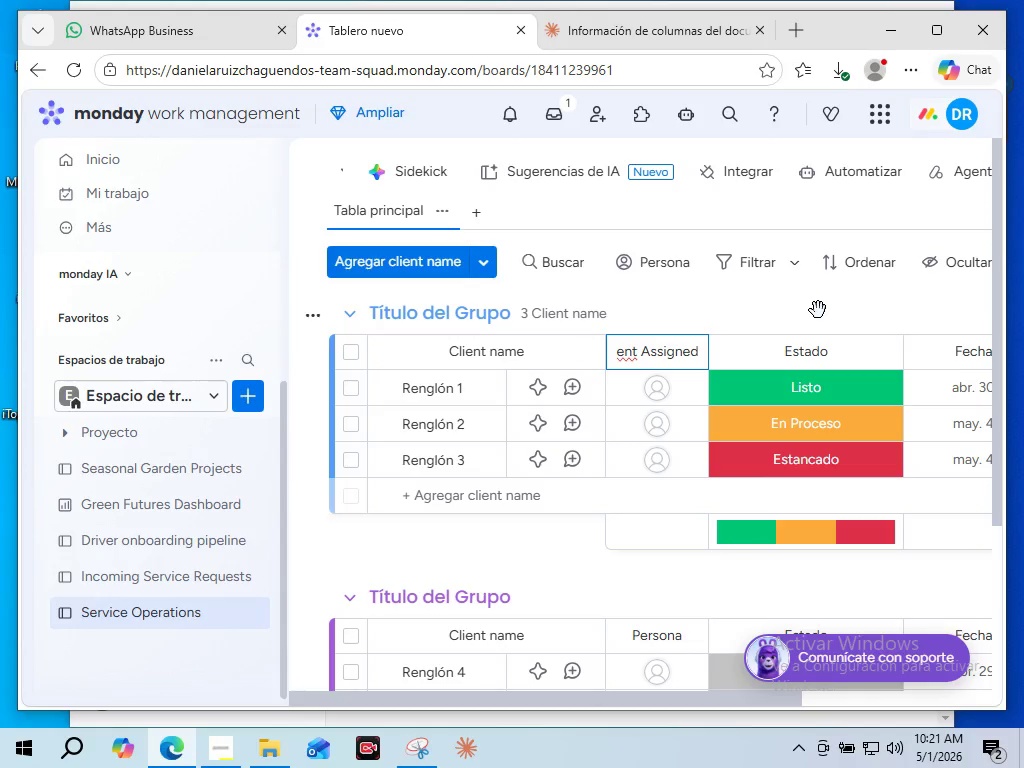 
left_click([818, 310])
 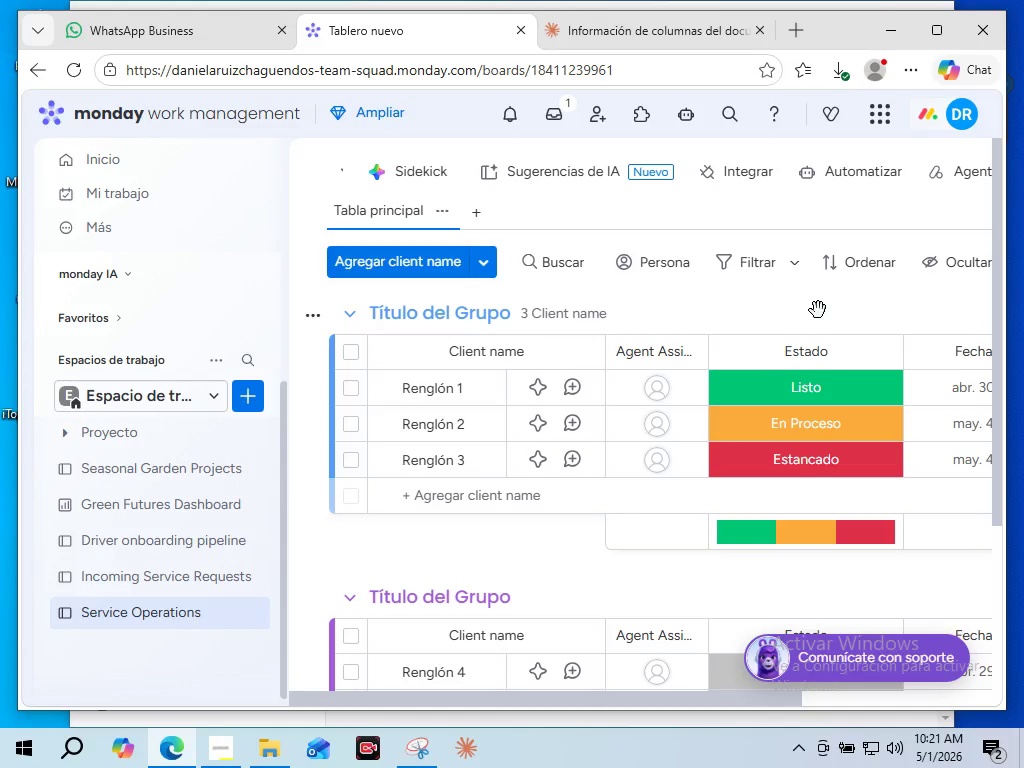 
double_click([797, 355])
 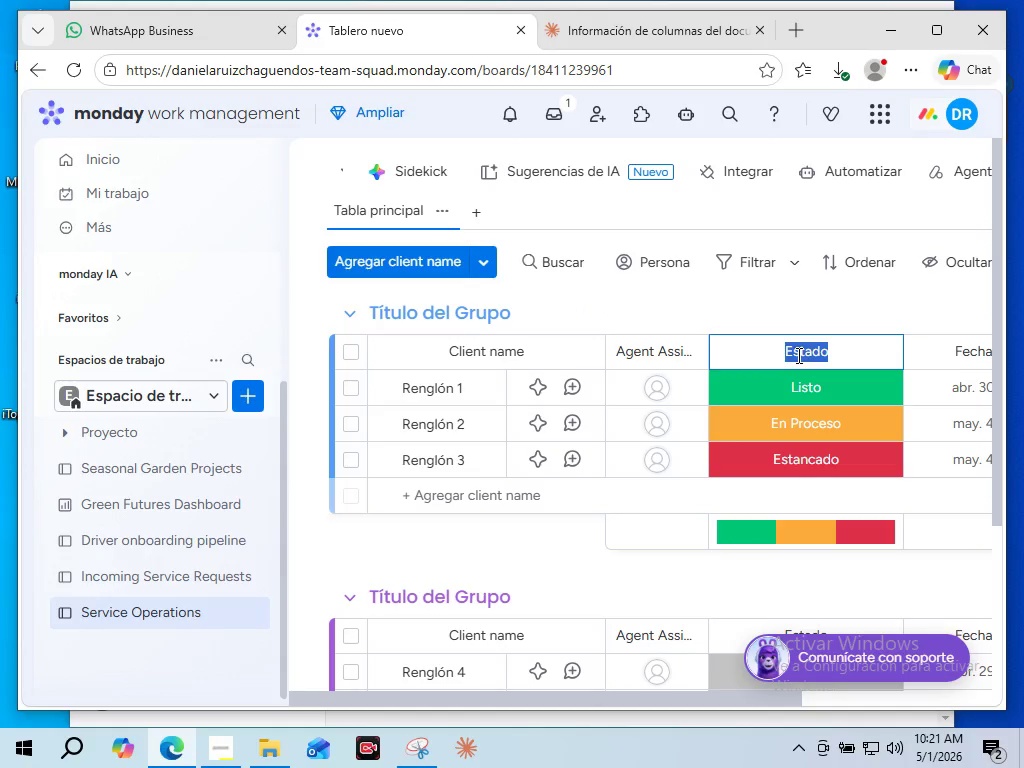 
type(Status)
 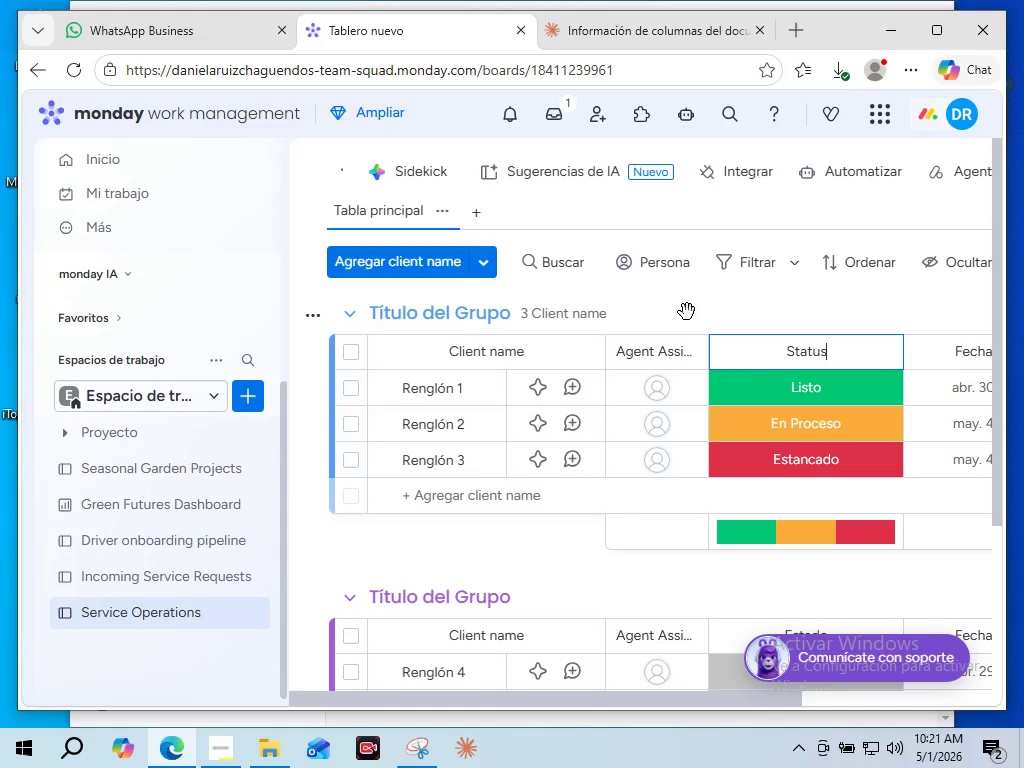 
left_click([687, 312])
 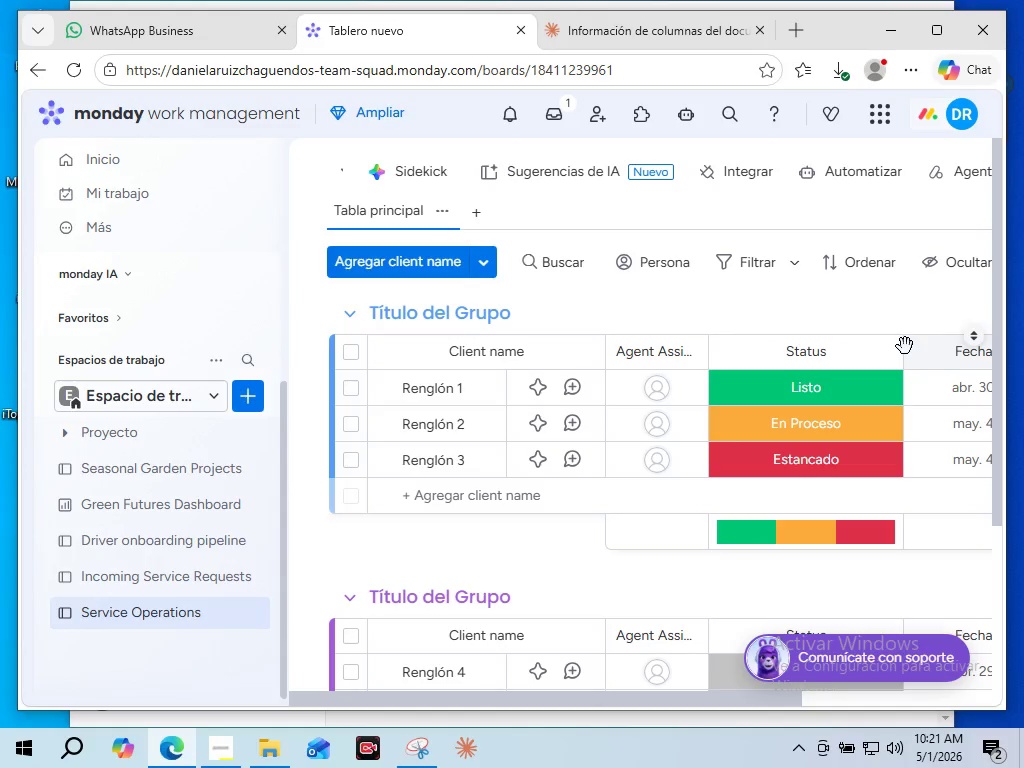 
left_click_drag(start_coordinate=[900, 357], to_coordinate=[820, 357])
 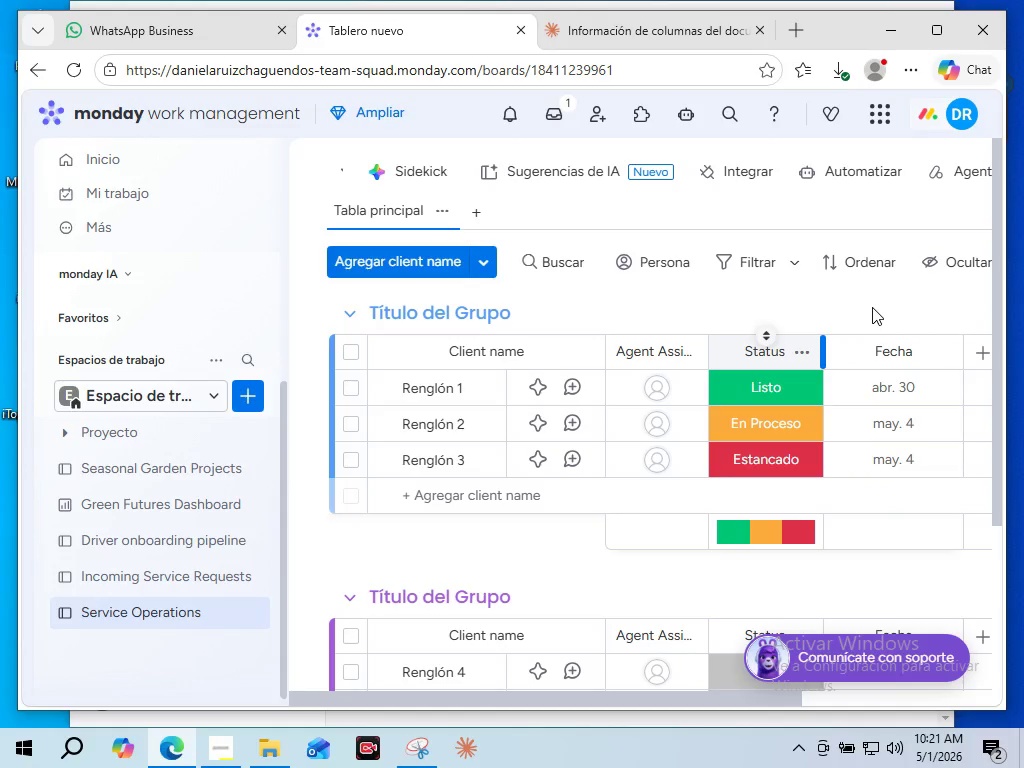 
left_click([872, 307])
 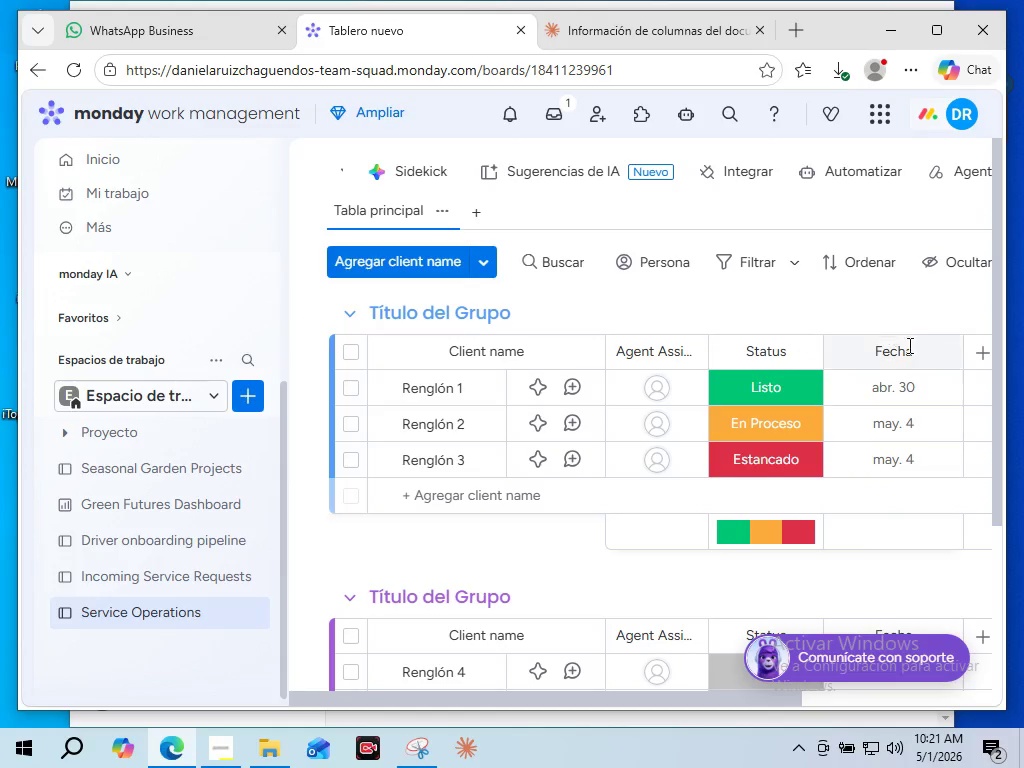 
wait(5.69)
 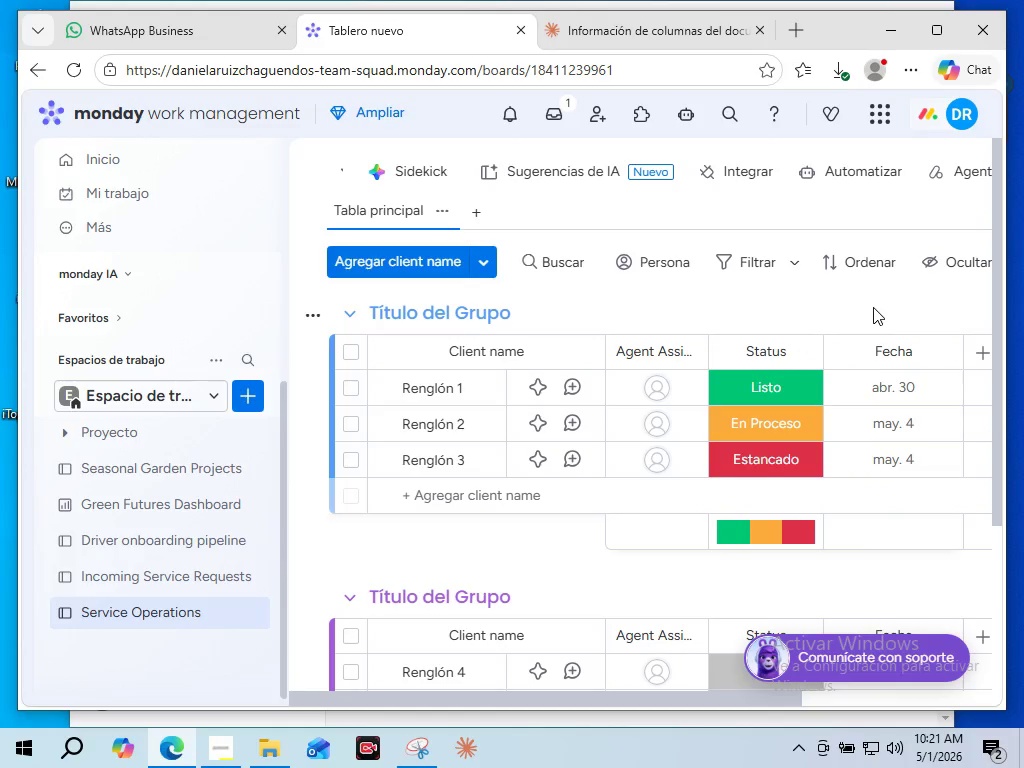 
double_click([886, 352])
 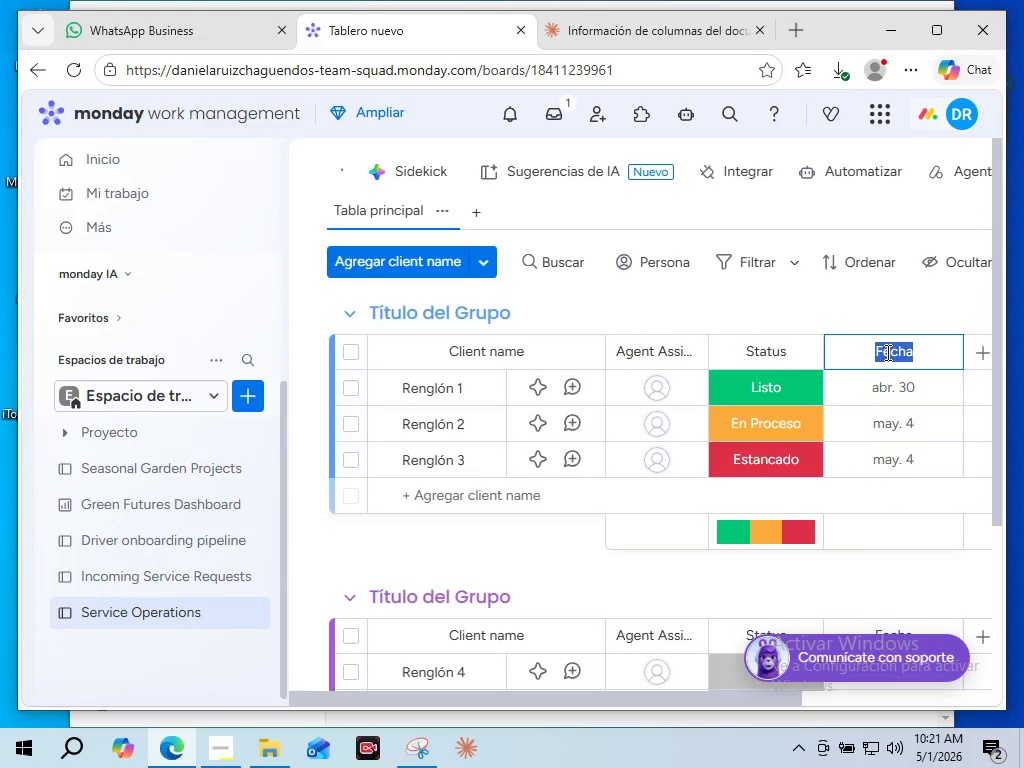 
triple_click([886, 352])
 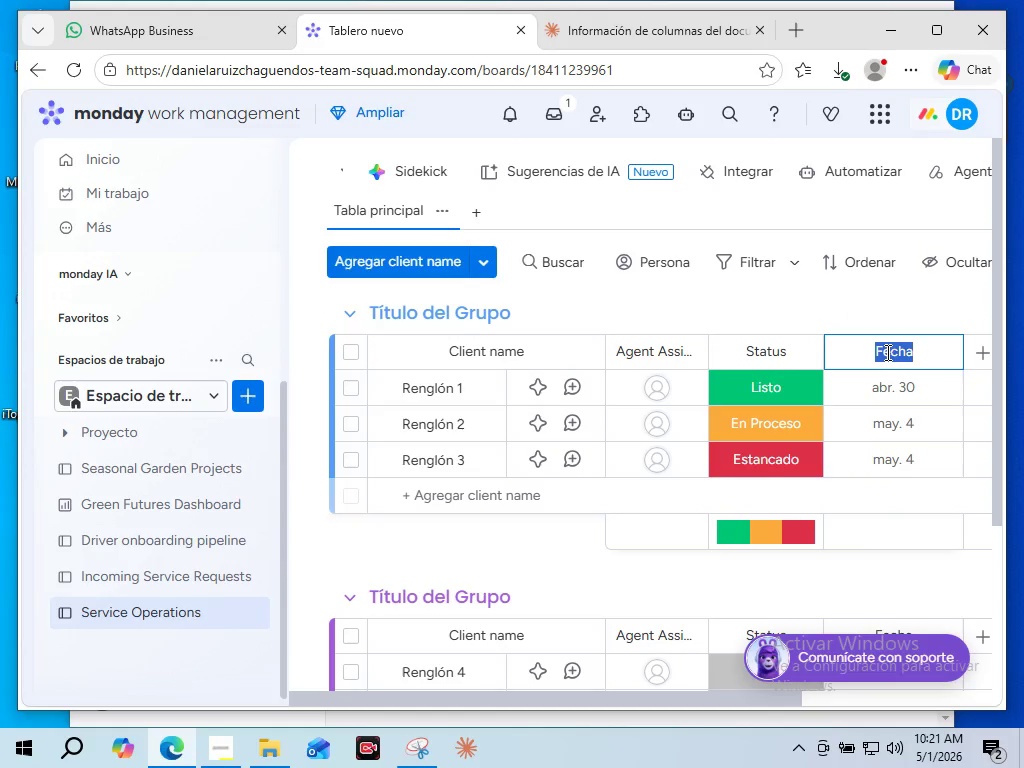 
type(Expiration Date)
 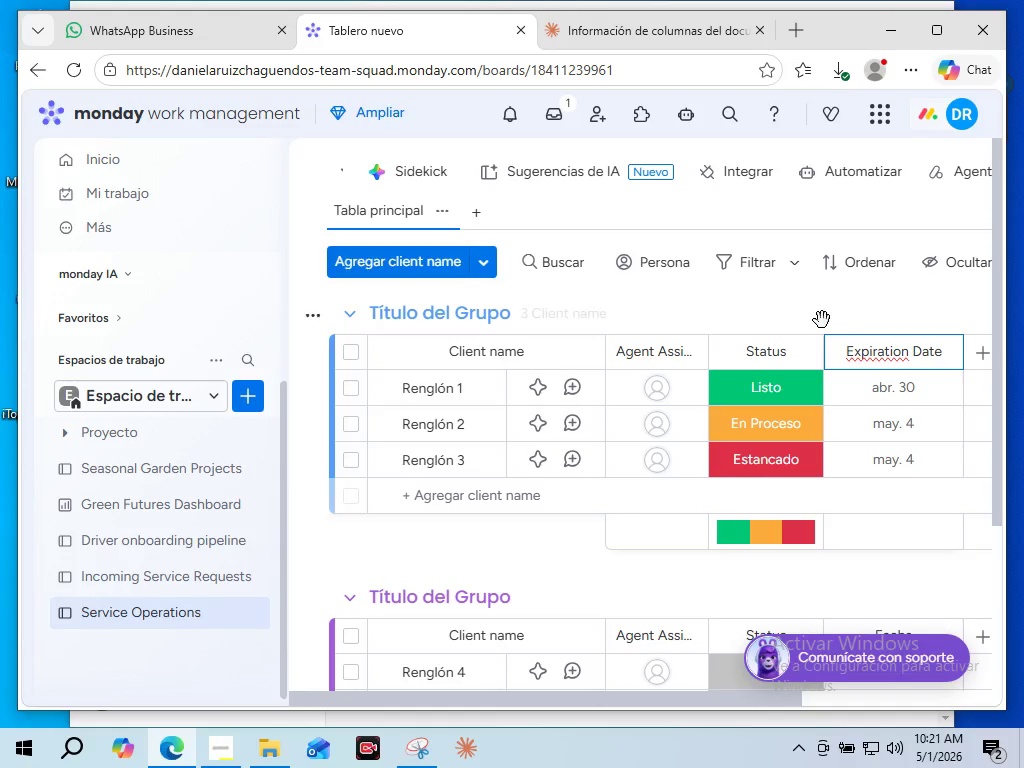 
left_click([820, 320])
 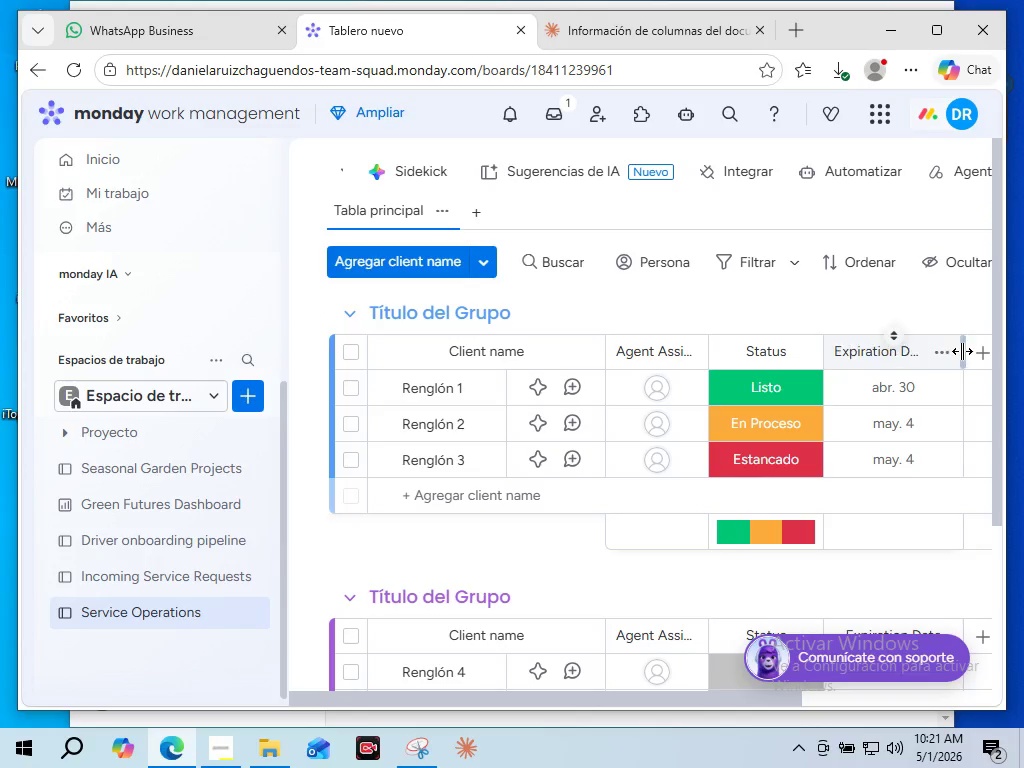 
left_click_drag(start_coordinate=[962, 351], to_coordinate=[928, 352])
 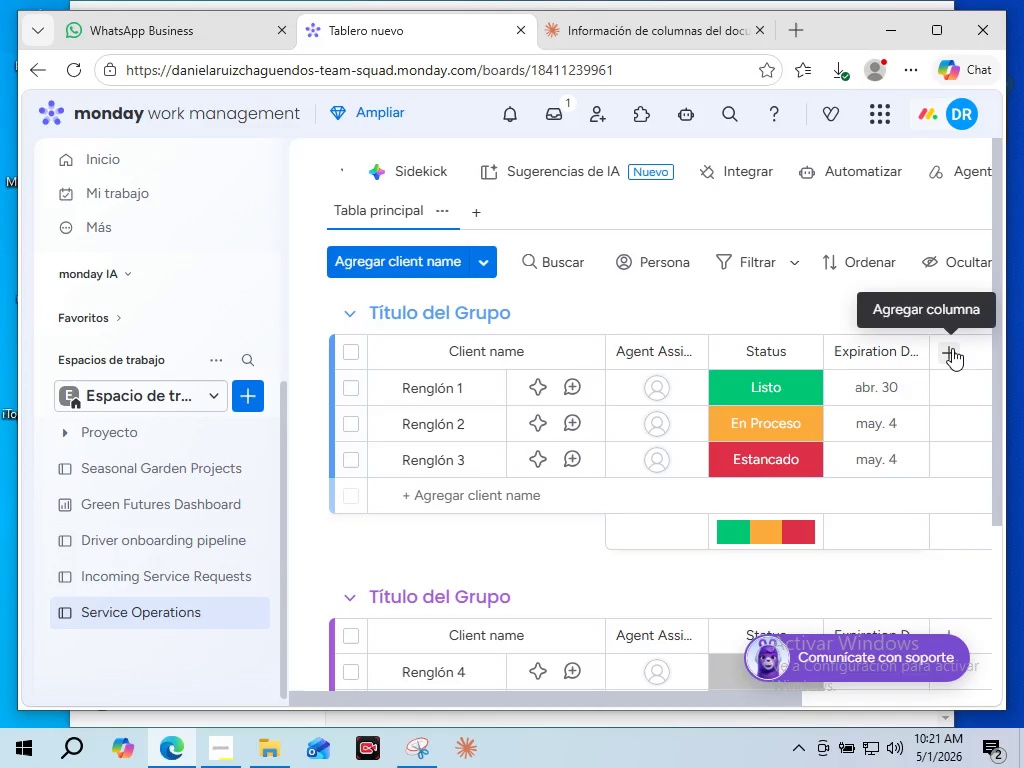 
left_click([952, 348])
 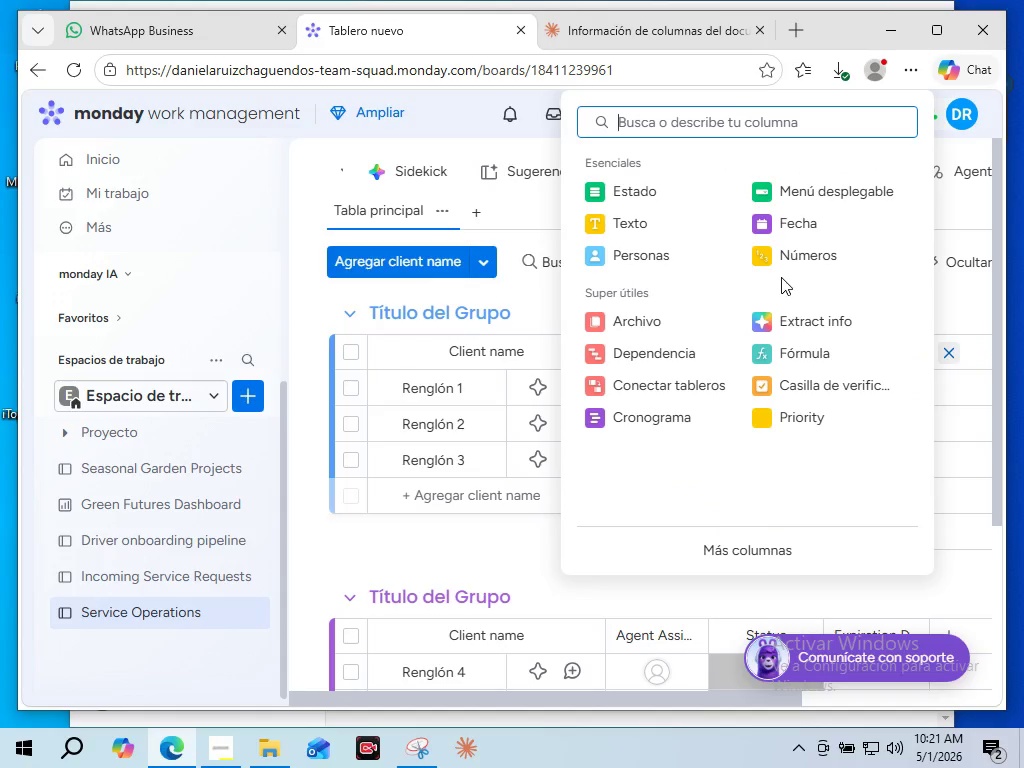 
left_click([785, 258])
 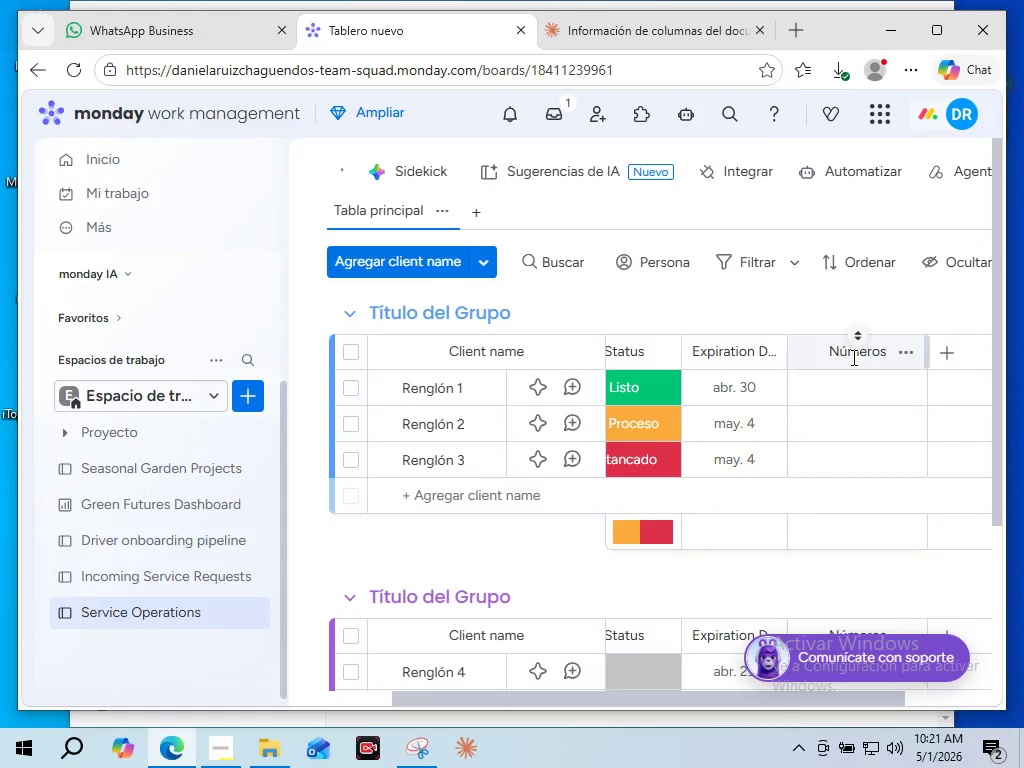 
double_click([852, 357])
 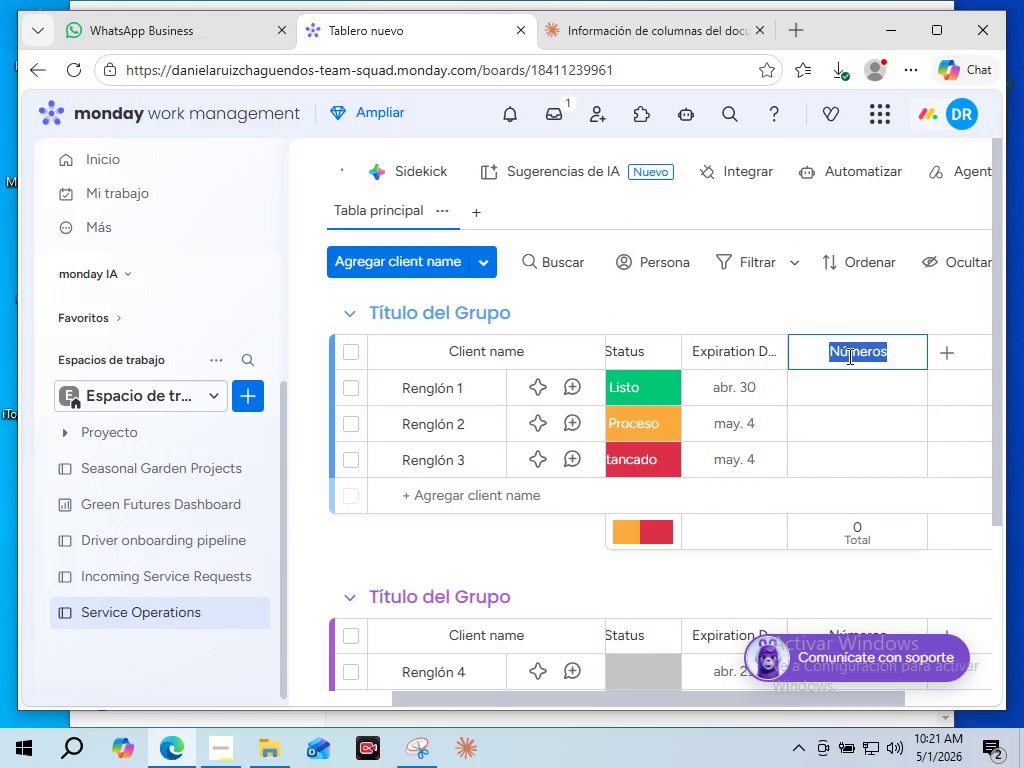 
type(Polici)
key(Backspace)
type(y Number)
 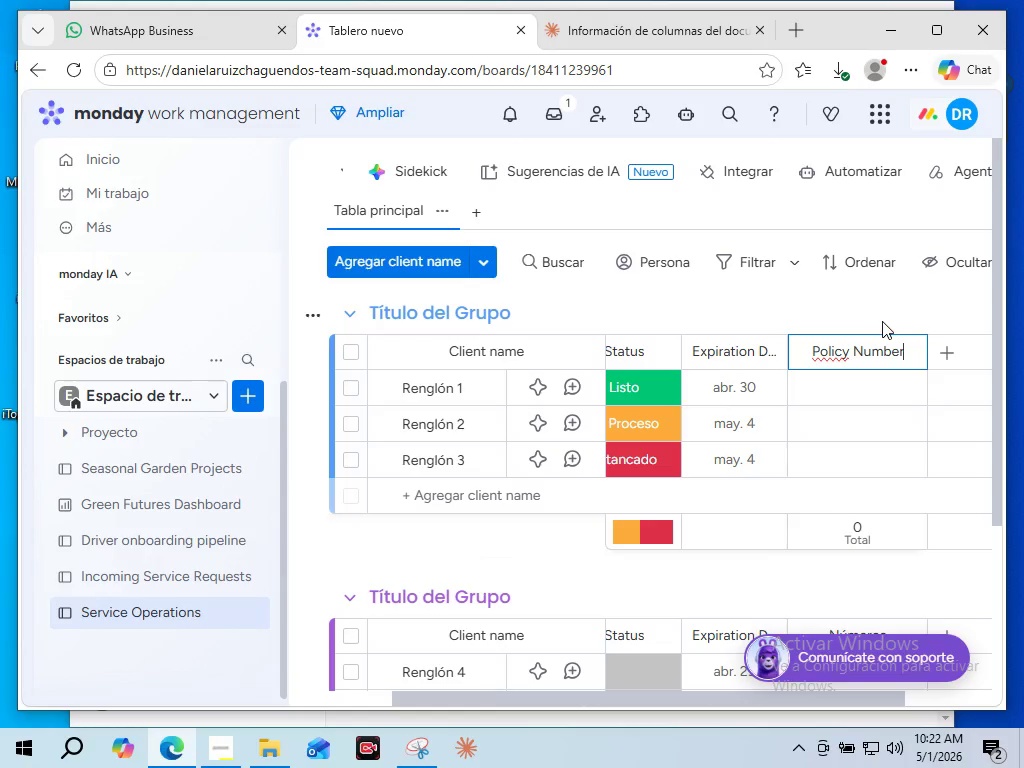 
left_click([882, 321])
 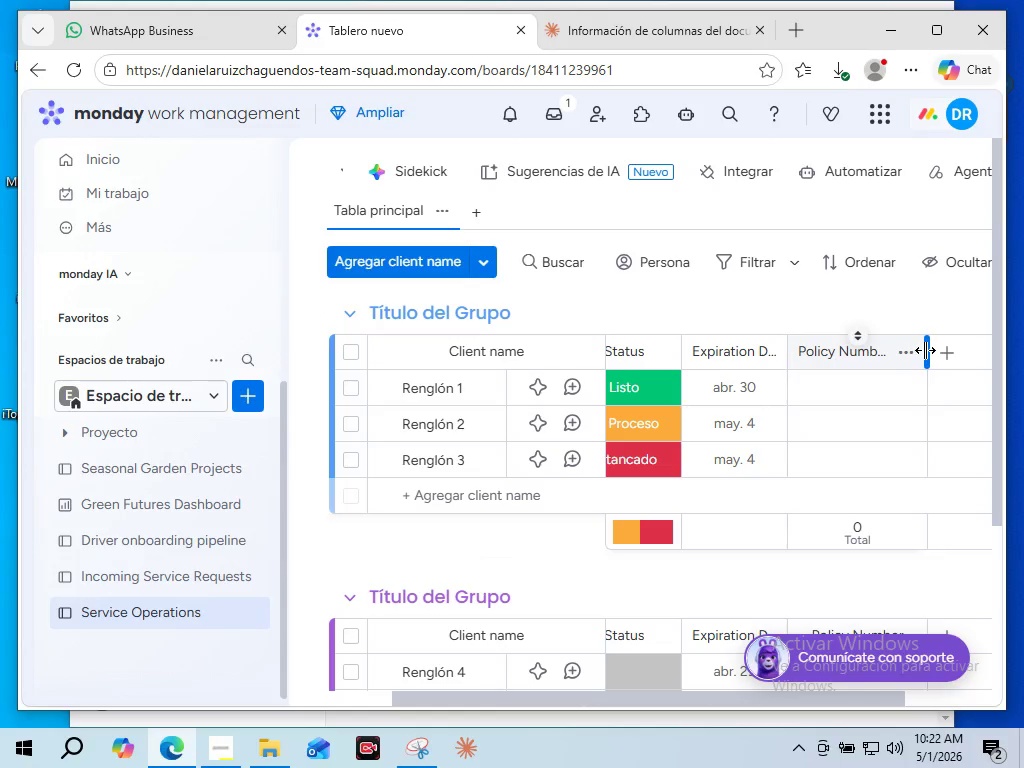 
left_click_drag(start_coordinate=[925, 348], to_coordinate=[873, 348])
 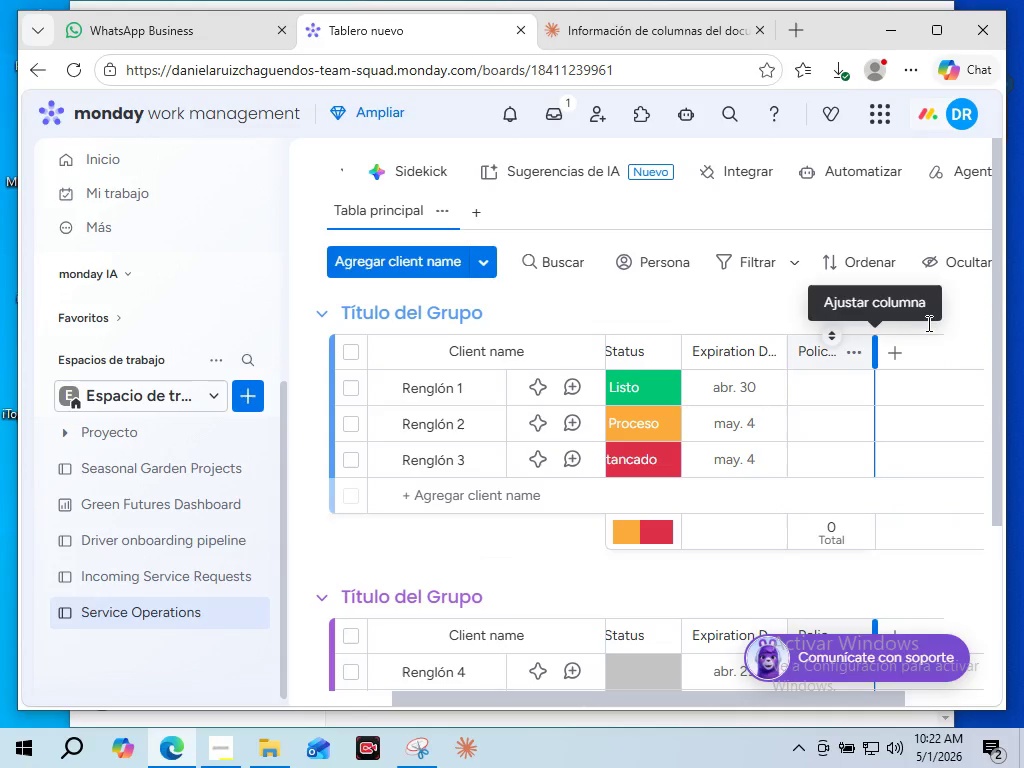 
left_click([927, 323])
 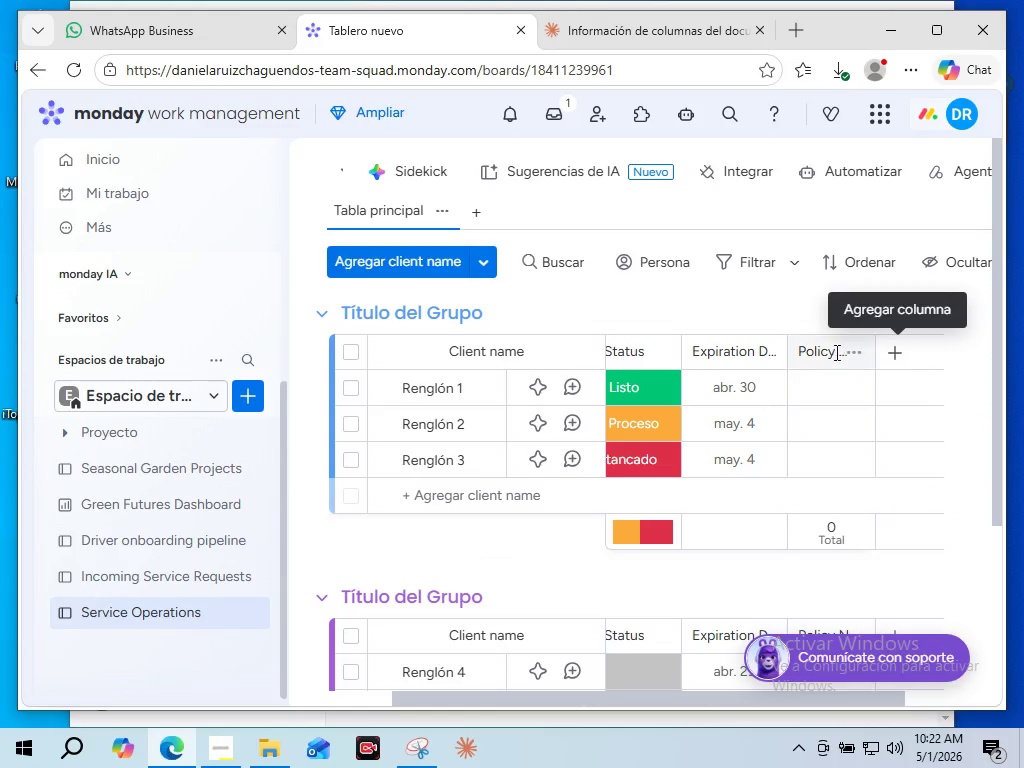 
wait(7.44)
 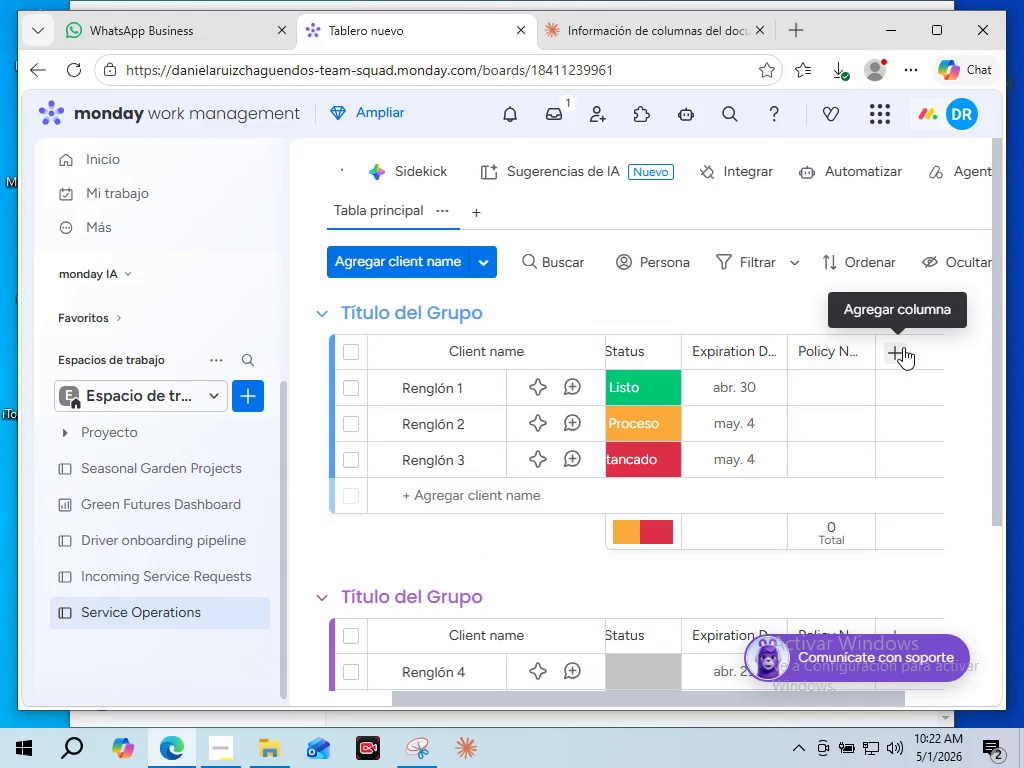 
left_click_drag(start_coordinate=[832, 337], to_coordinate=[720, 338])
 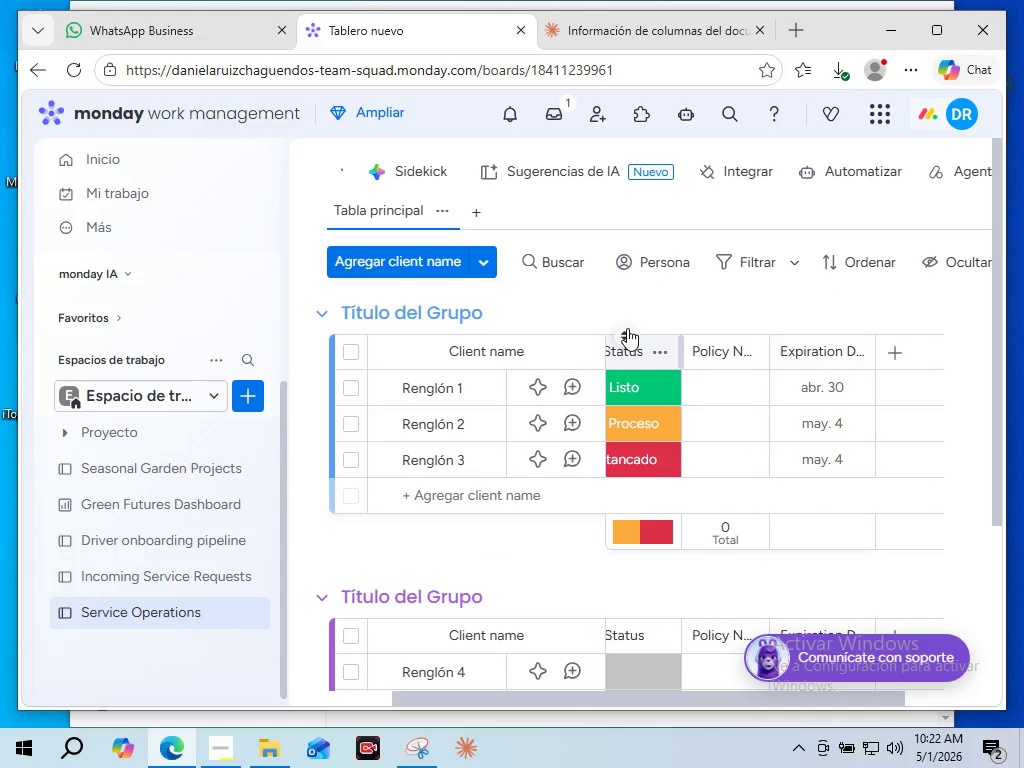 
left_click_drag(start_coordinate=[627, 333], to_coordinate=[872, 338])
 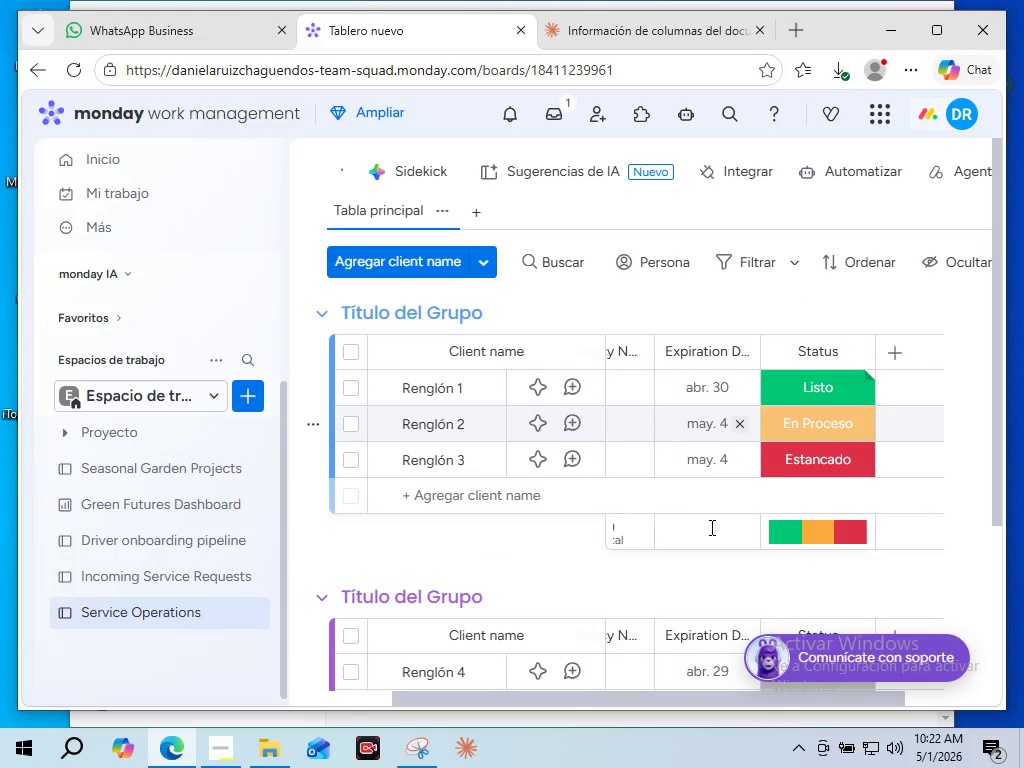 
wait(8.05)
 